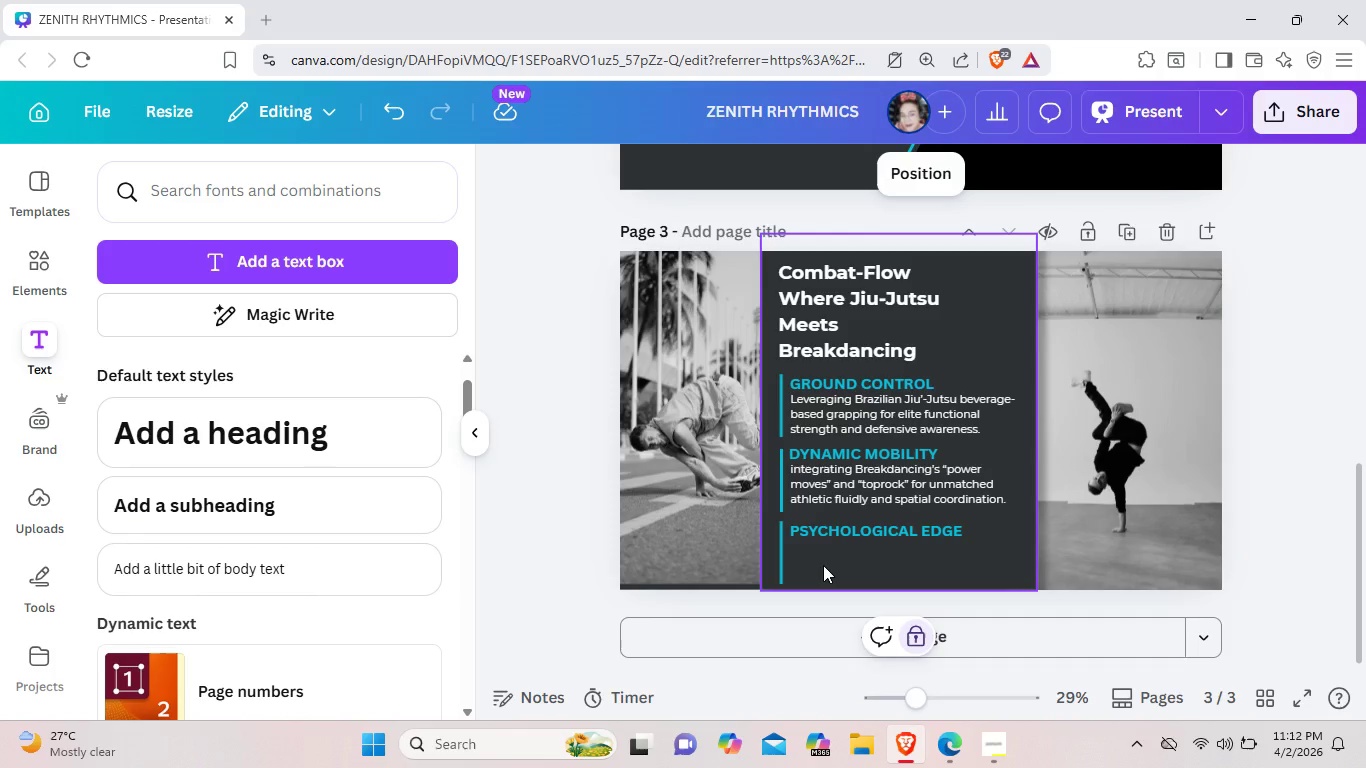 
key(Control+ControlLeft)
 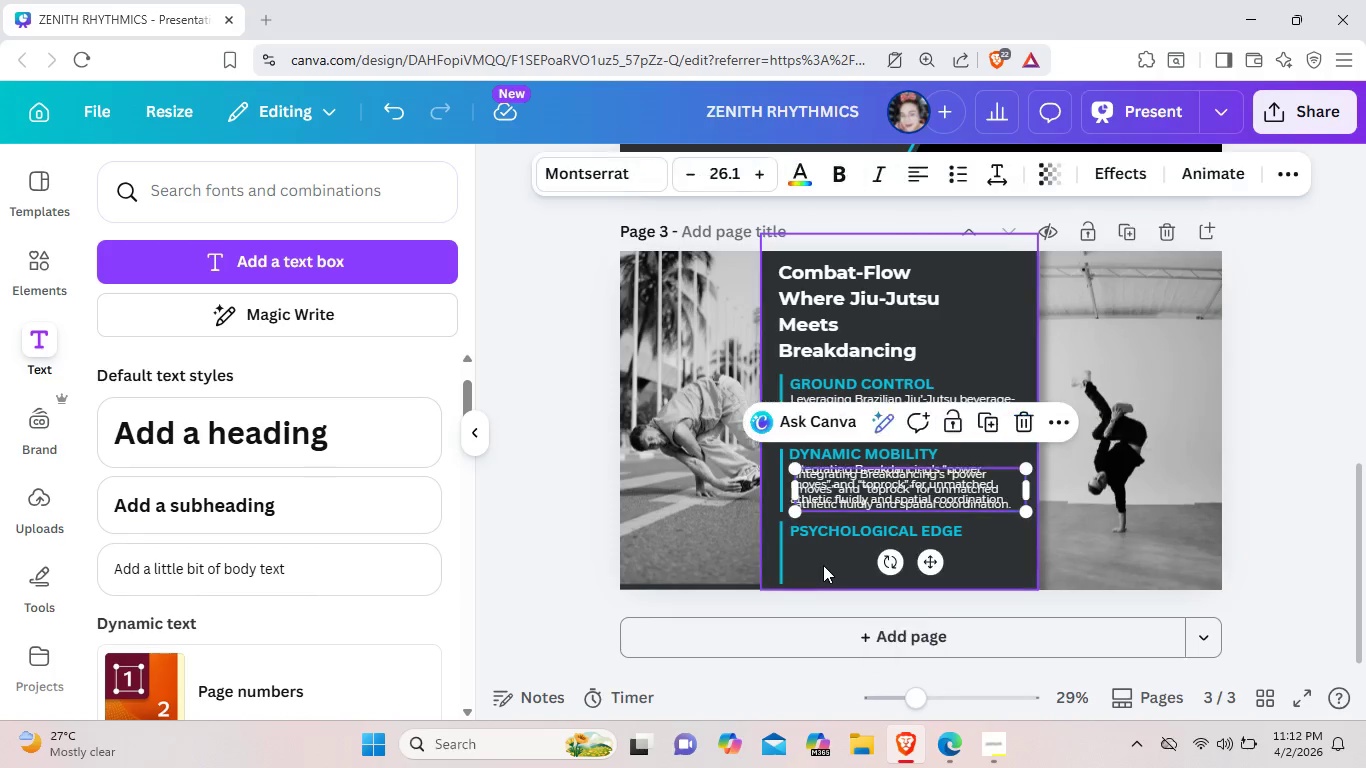 
key(Control+V)
 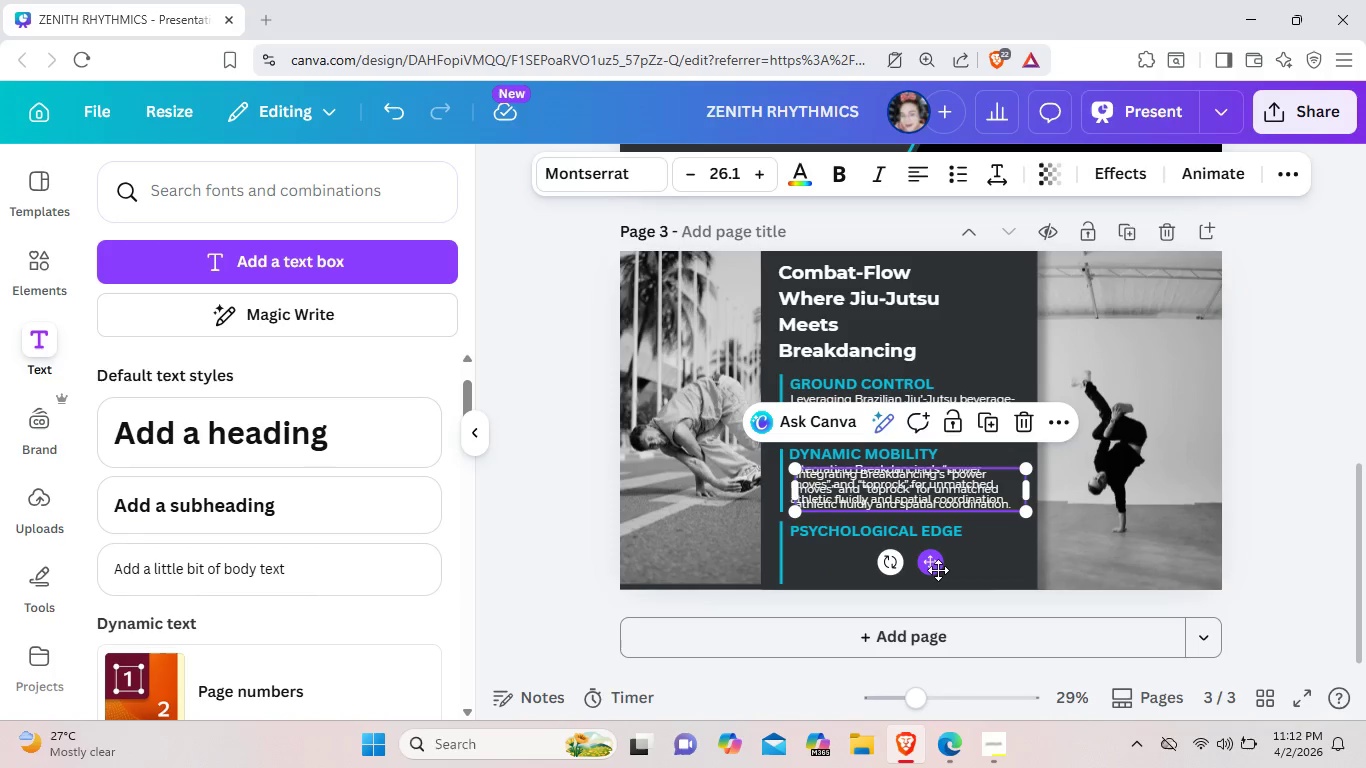 
left_click_drag(start_coordinate=[938, 570], to_coordinate=[938, 641])
 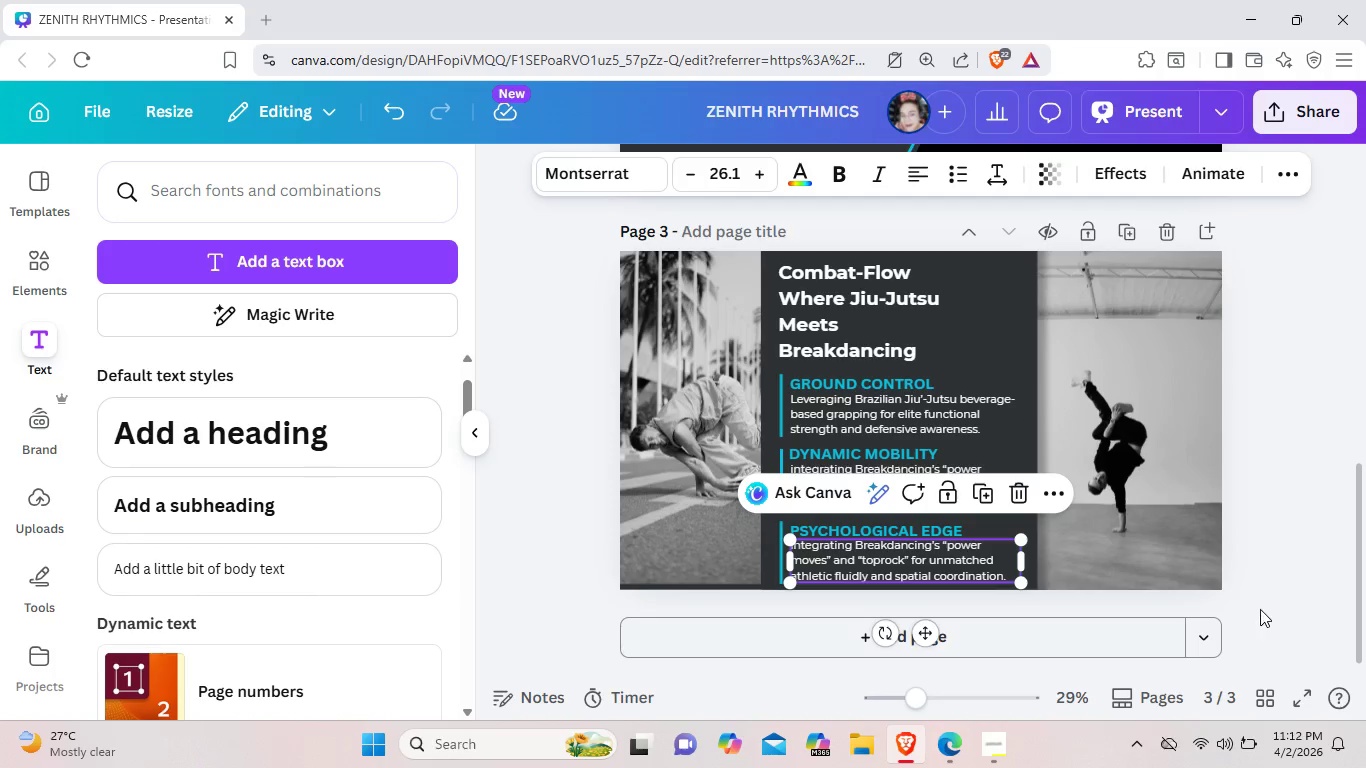 
left_click([1271, 592])
 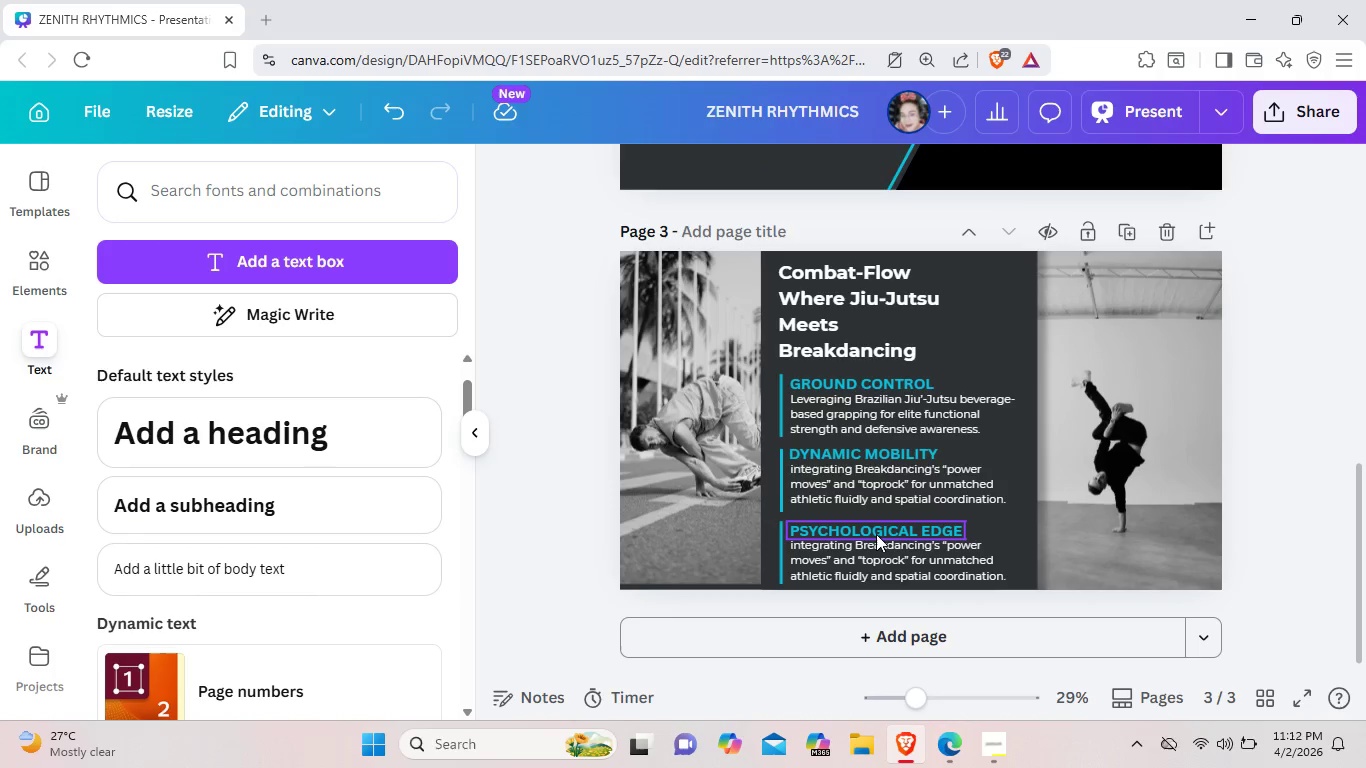 
left_click_drag(start_coordinate=[876, 534], to_coordinate=[876, 528])
 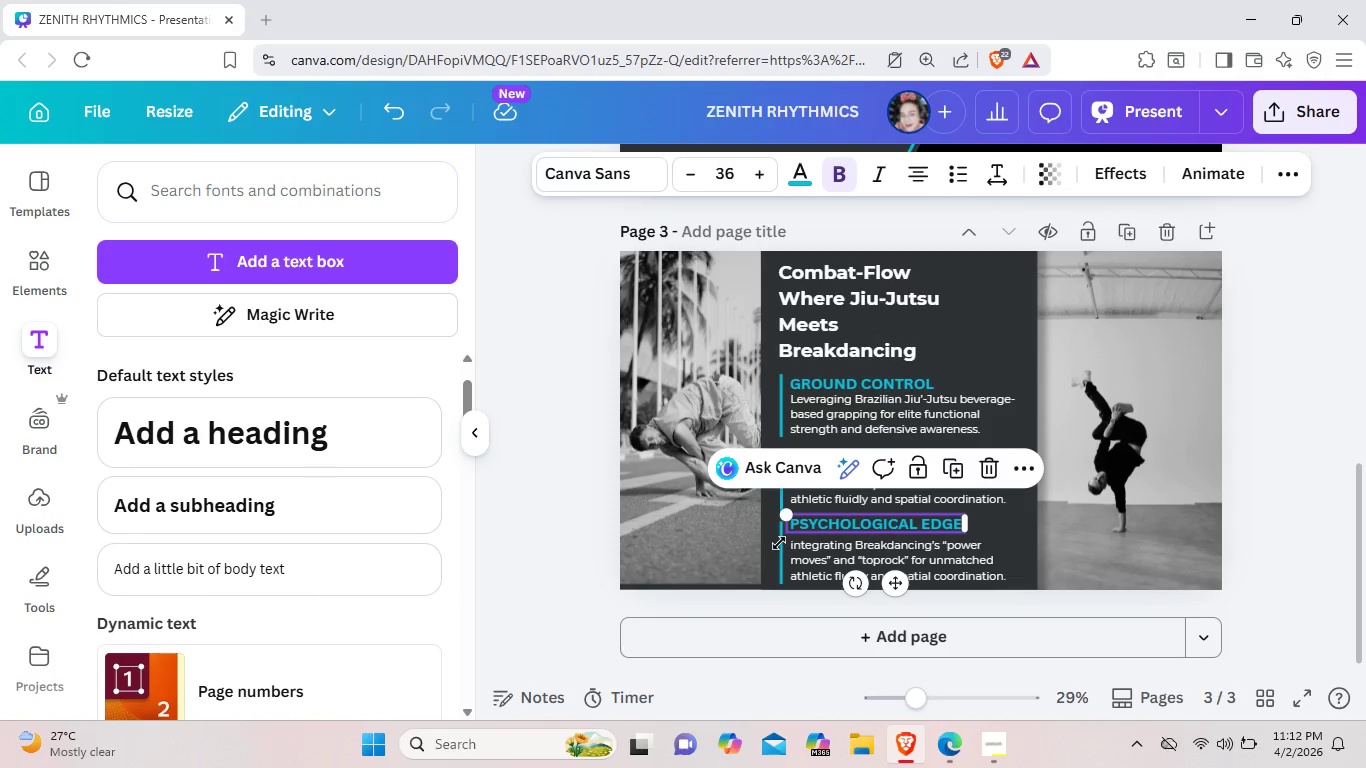 
left_click([779, 543])
 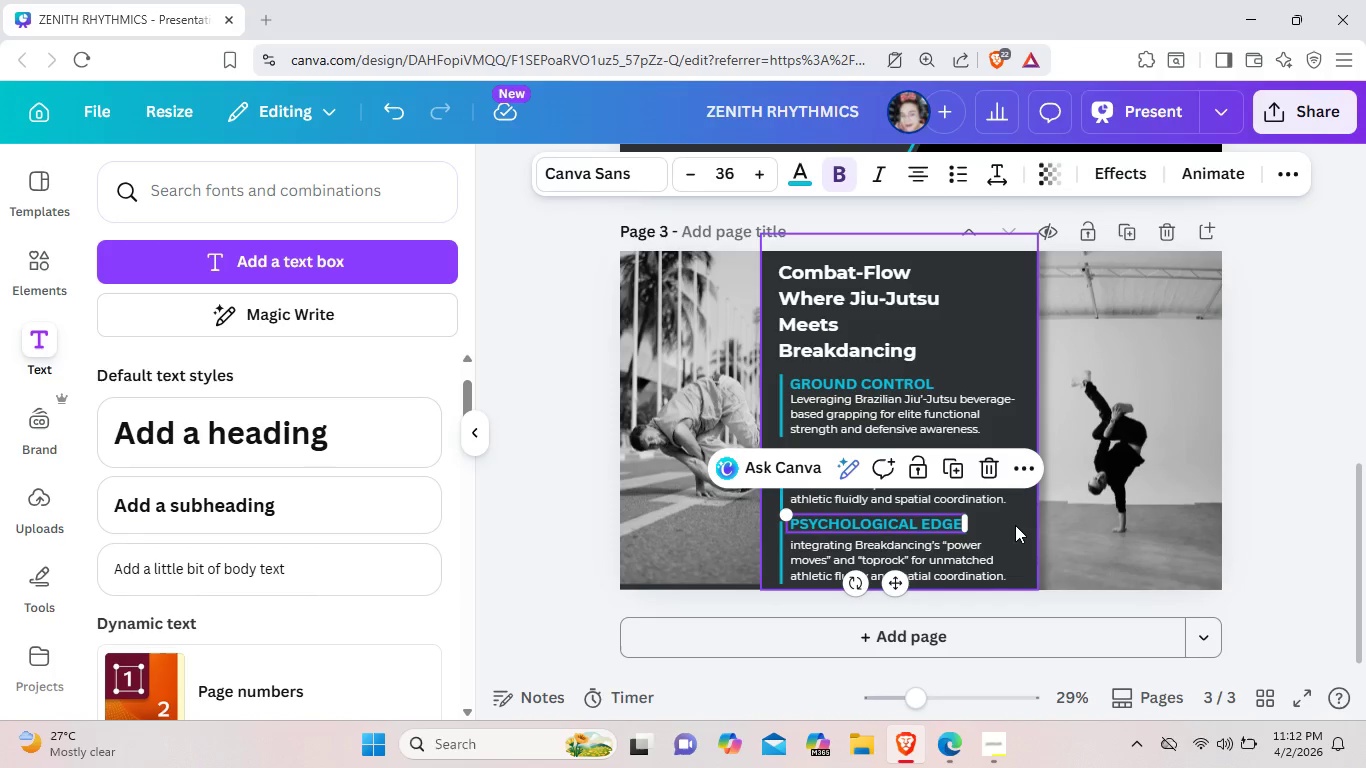 
left_click([1015, 525])
 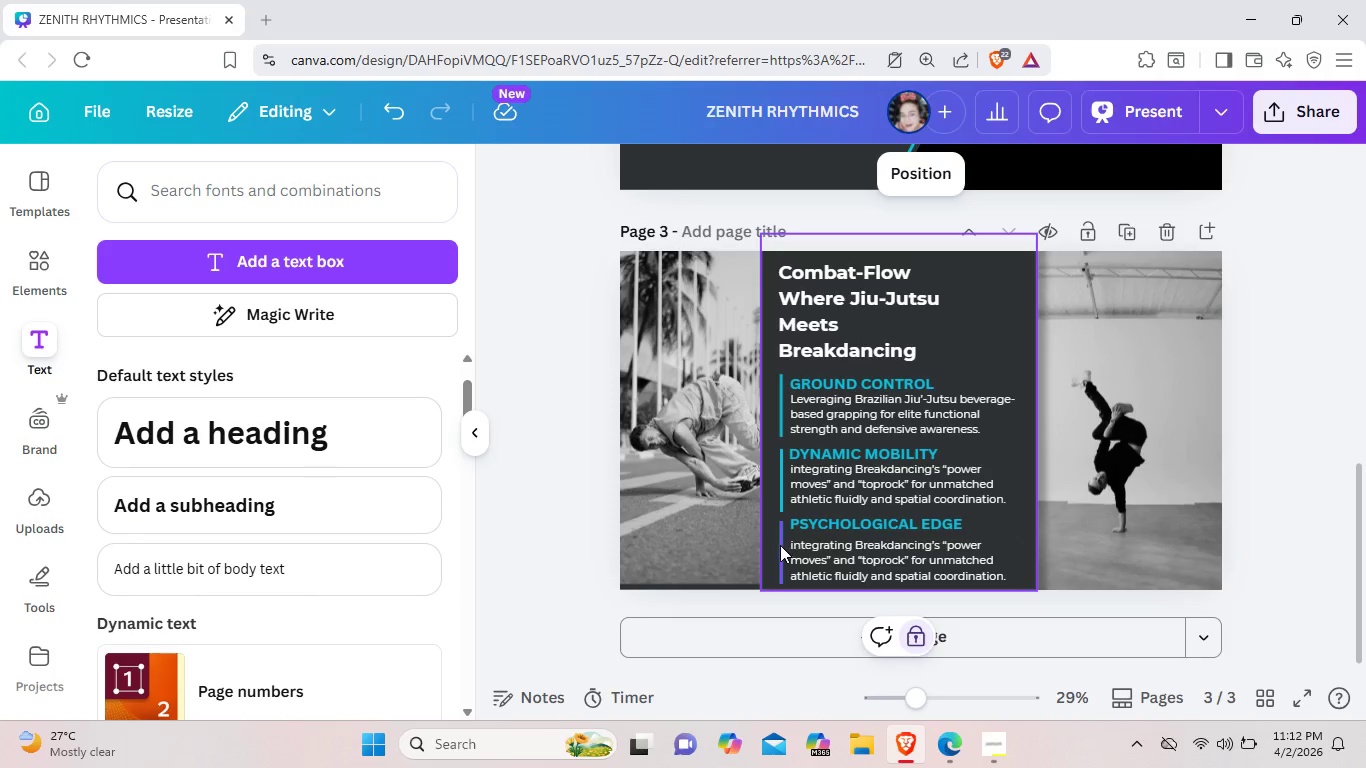 
left_click([780, 545])
 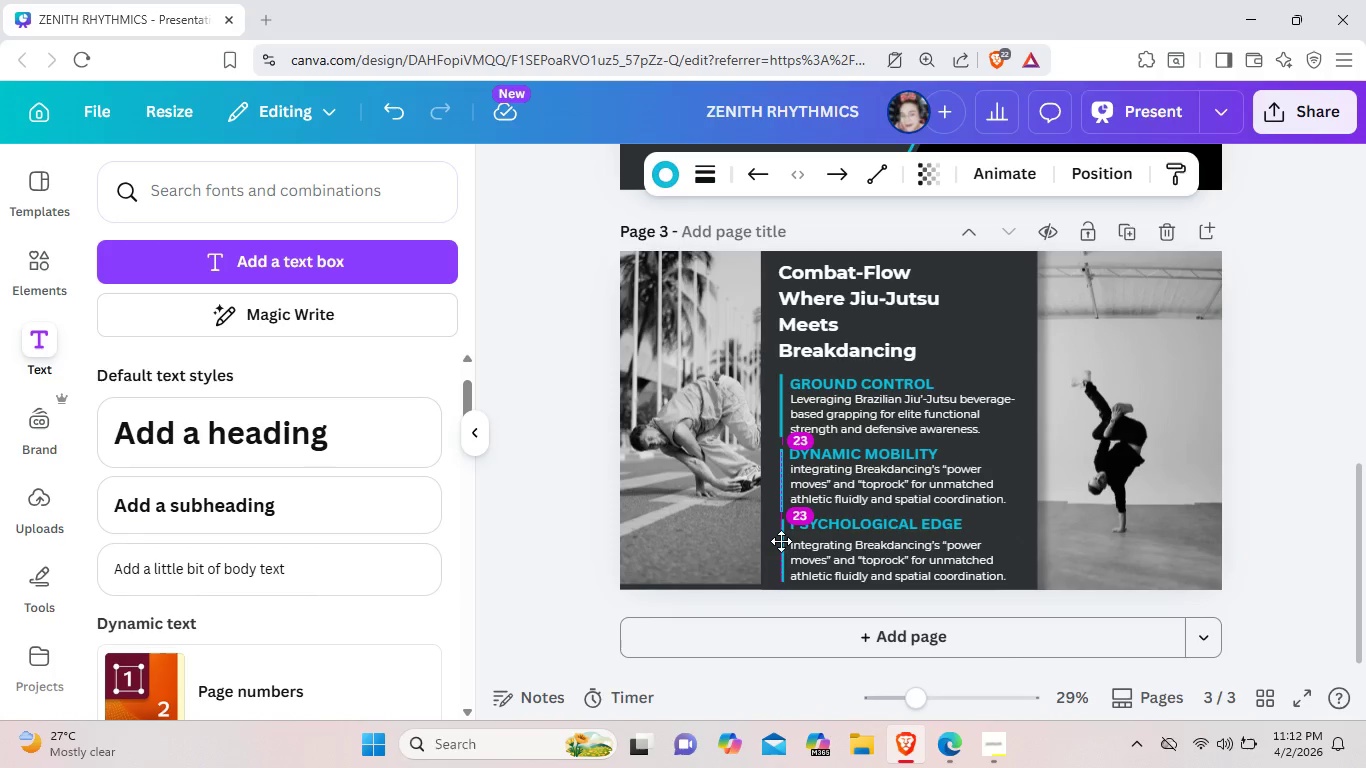 
wait(5.48)
 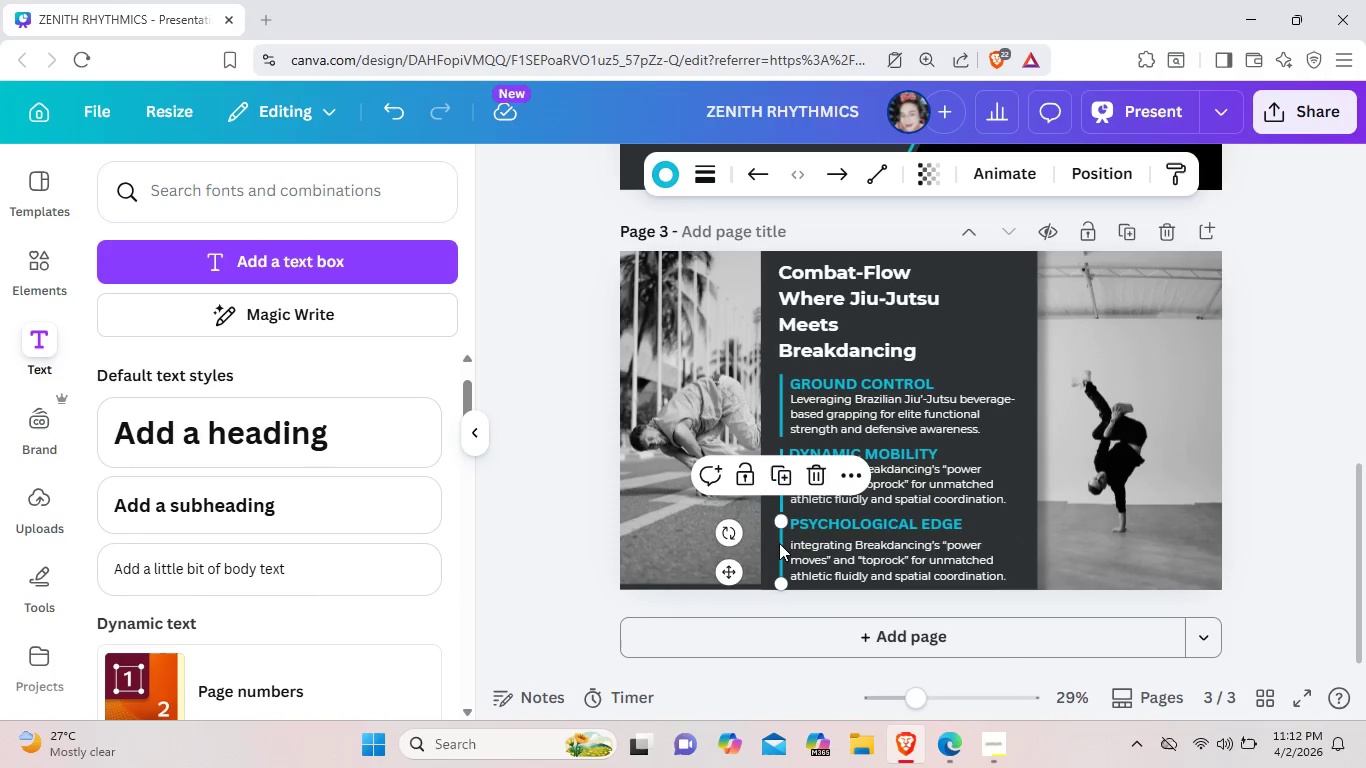 
left_click_drag(start_coordinate=[846, 555], to_coordinate=[847, 550])
 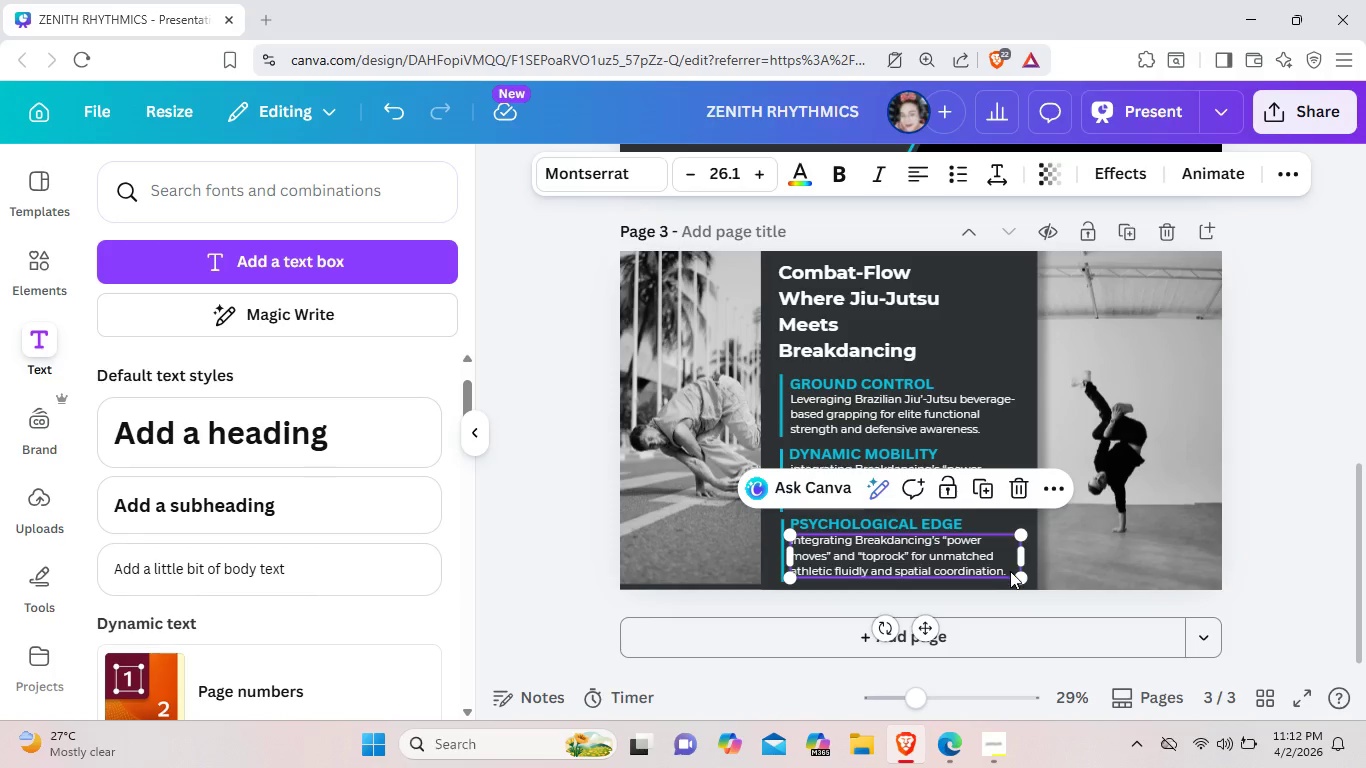 
left_click([1010, 569])
 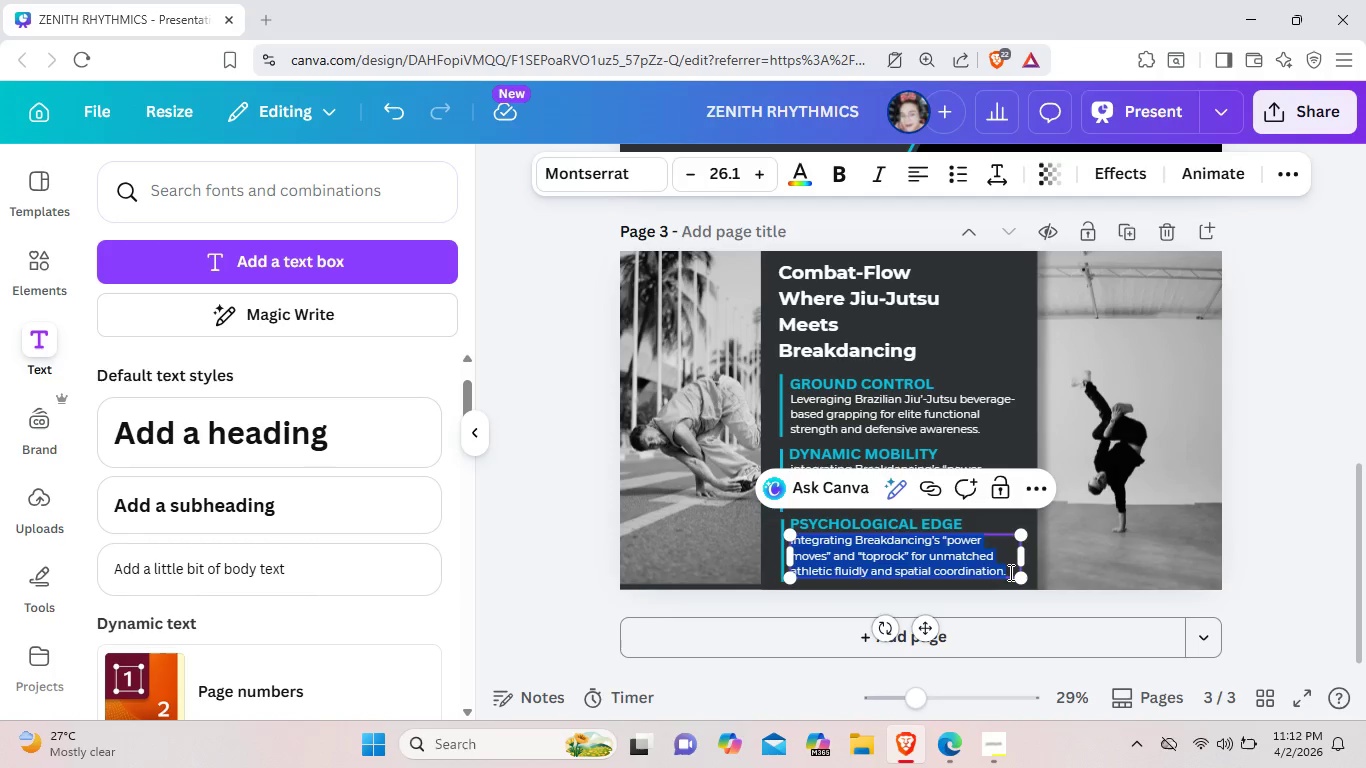 
key(Backspace)
type(Culti)
 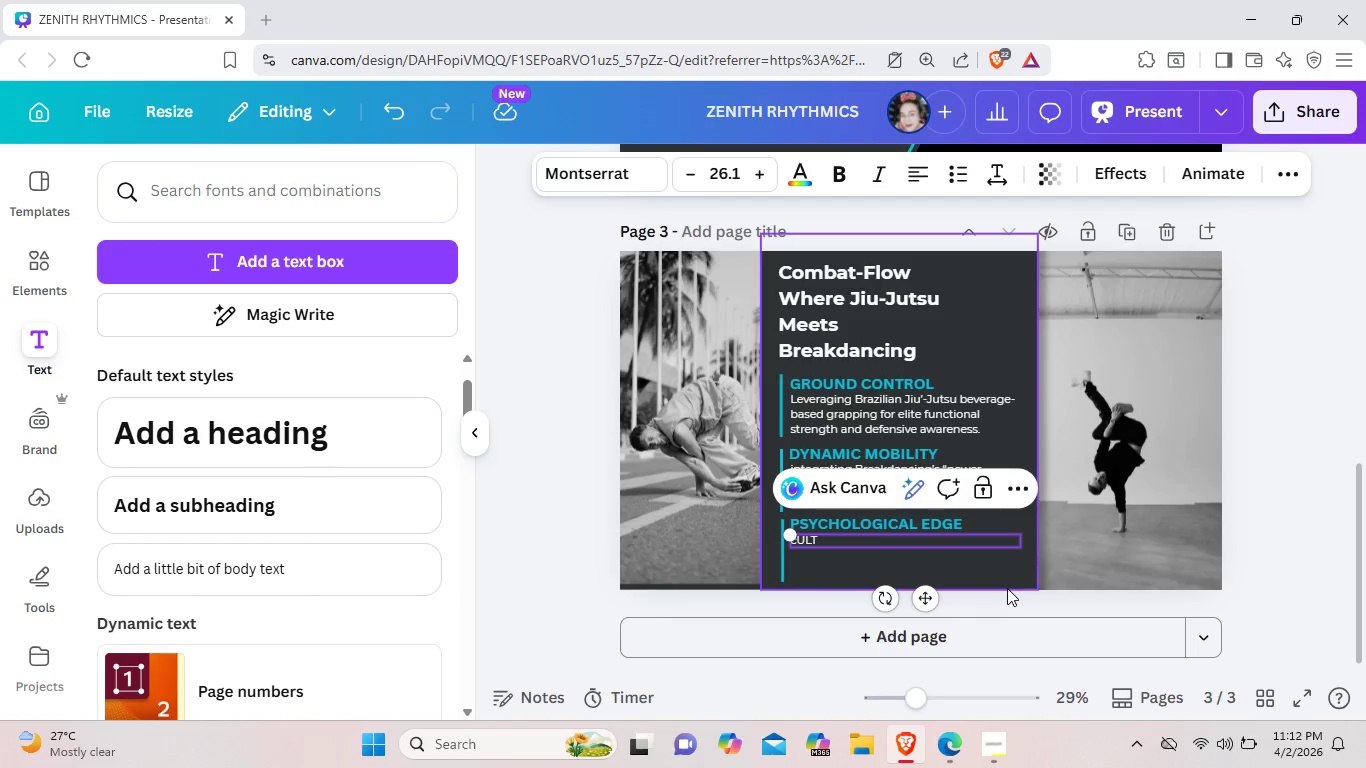 
key(Backspace)
key(Backspace)
key(Backspace)
key(Backspace)
type(ULTIVATING THE )
 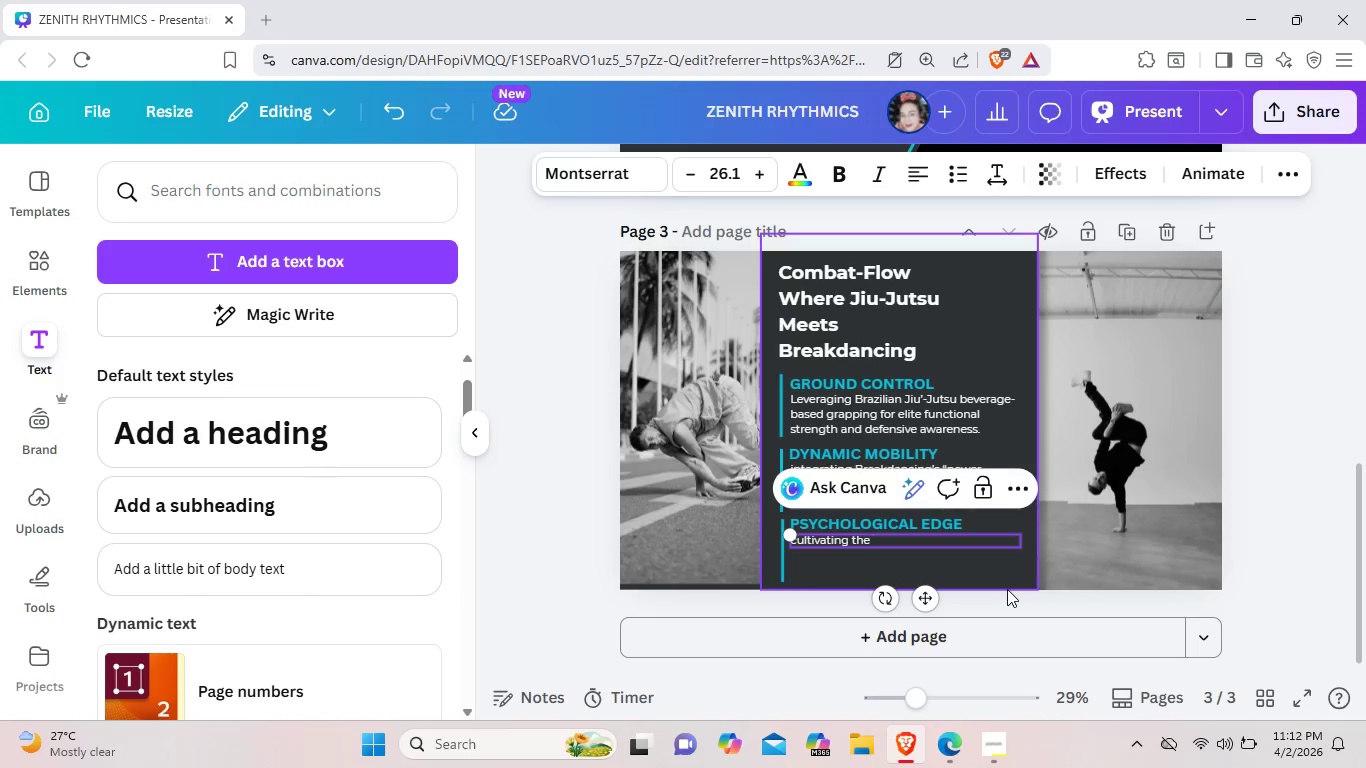 
type("Flow state)
 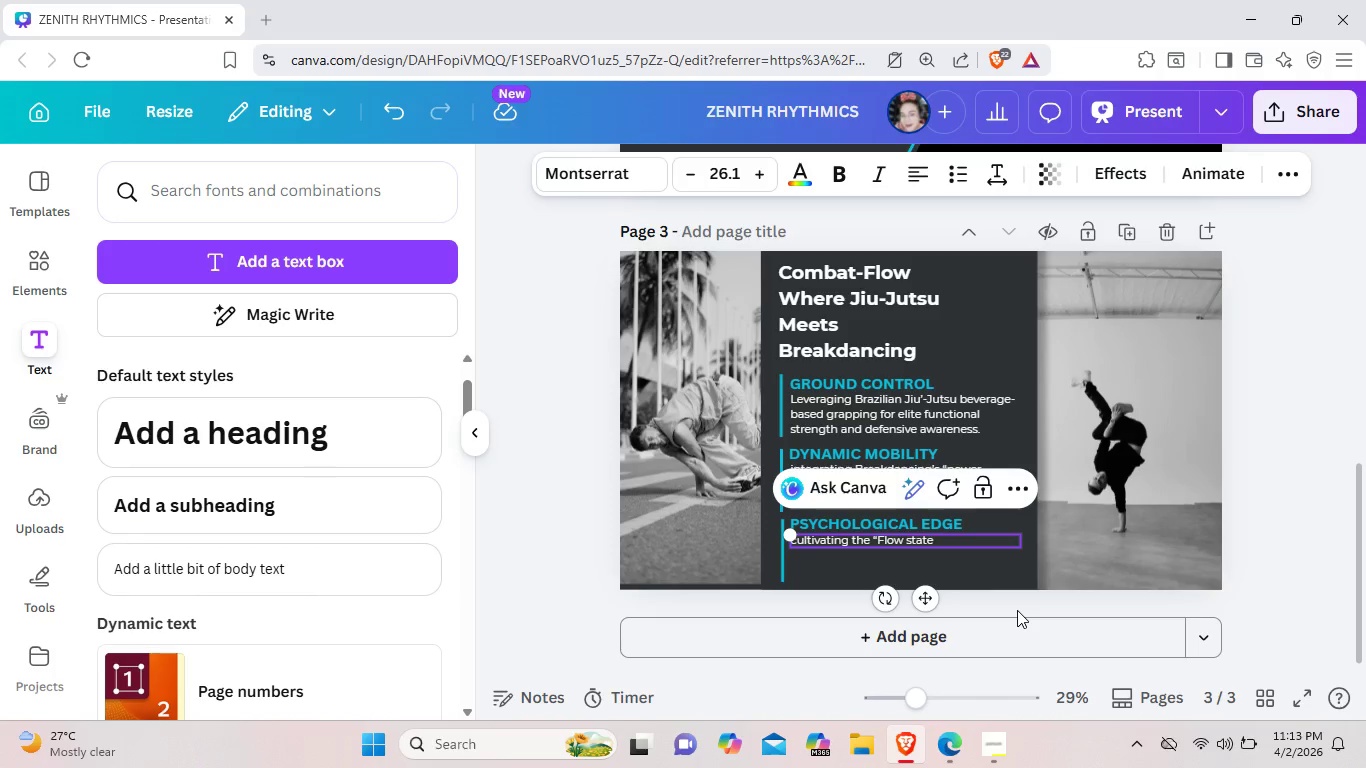 
key(Shift+ShiftLeft)
 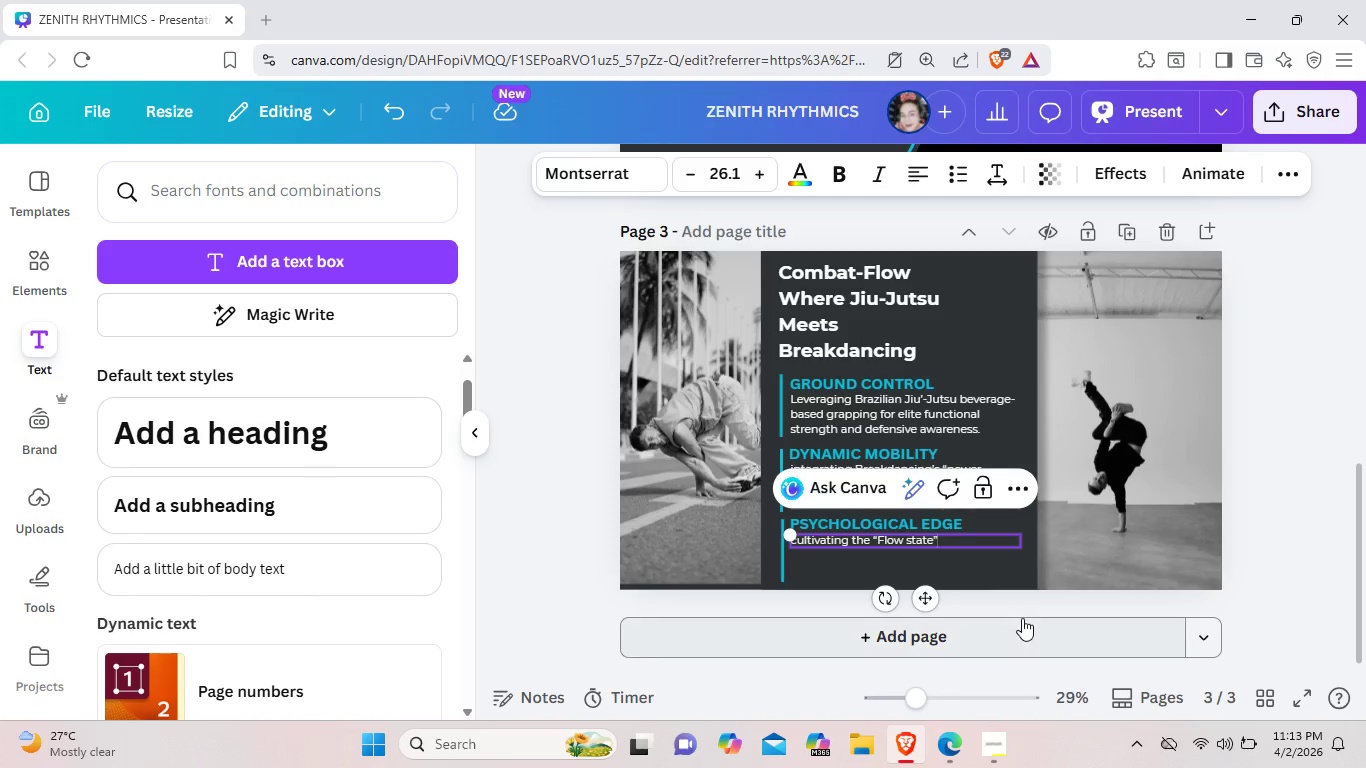 
key(Shift+Quote)
 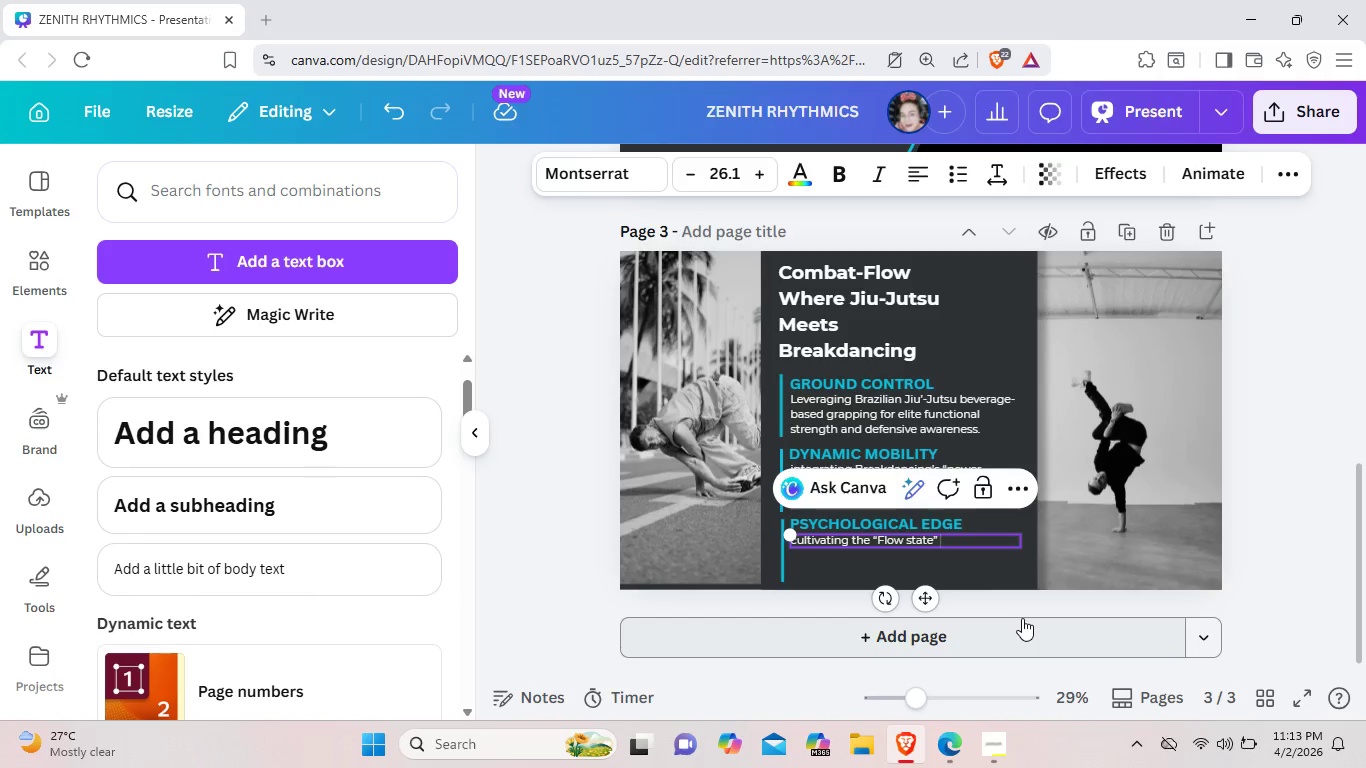 
key(Space)
 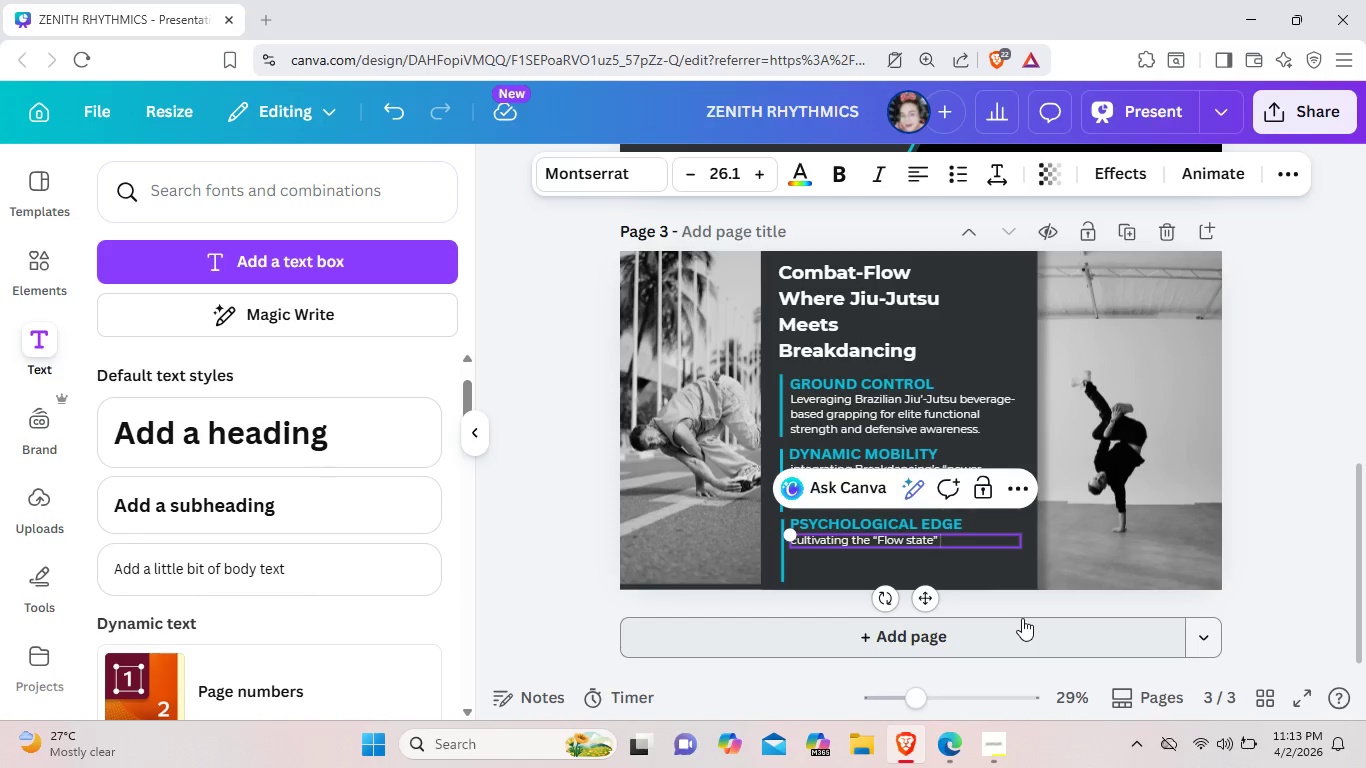 
key(Minus)
 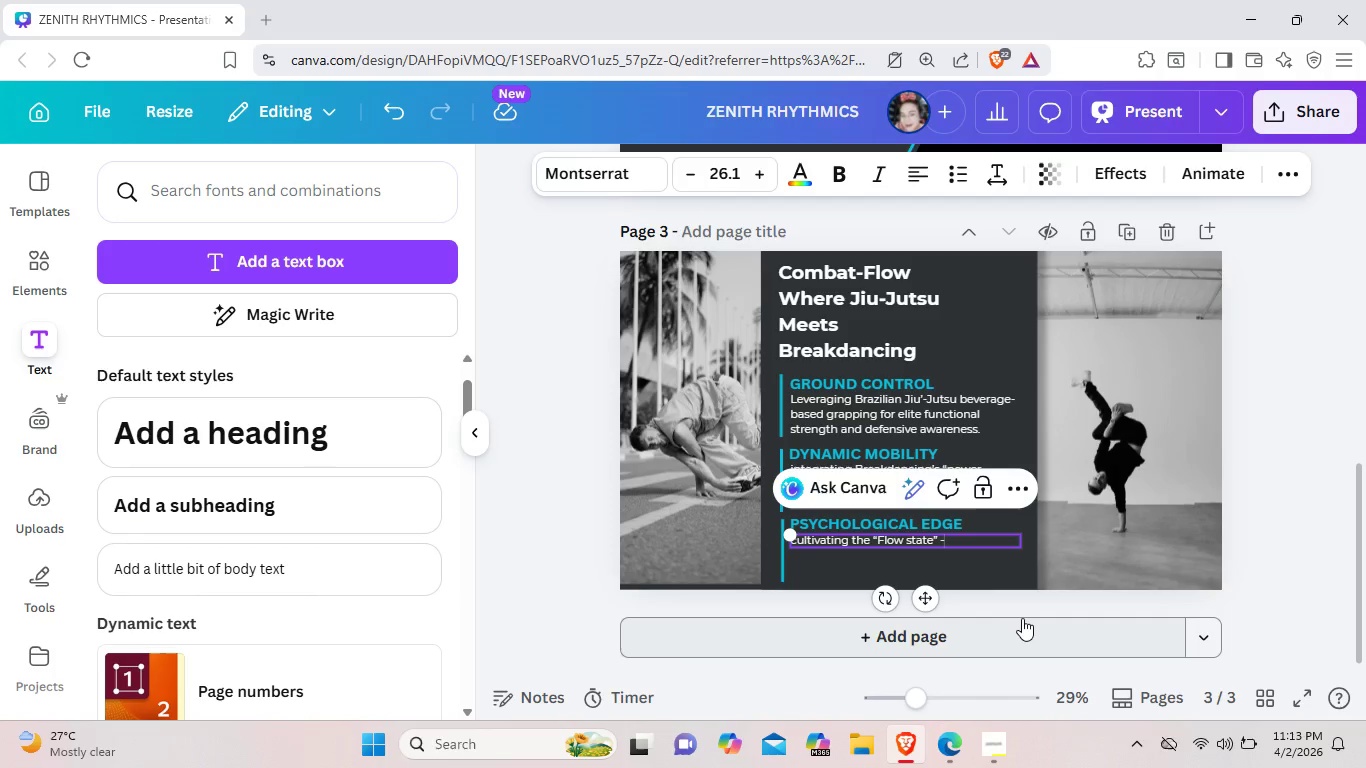 
type( the inter)
 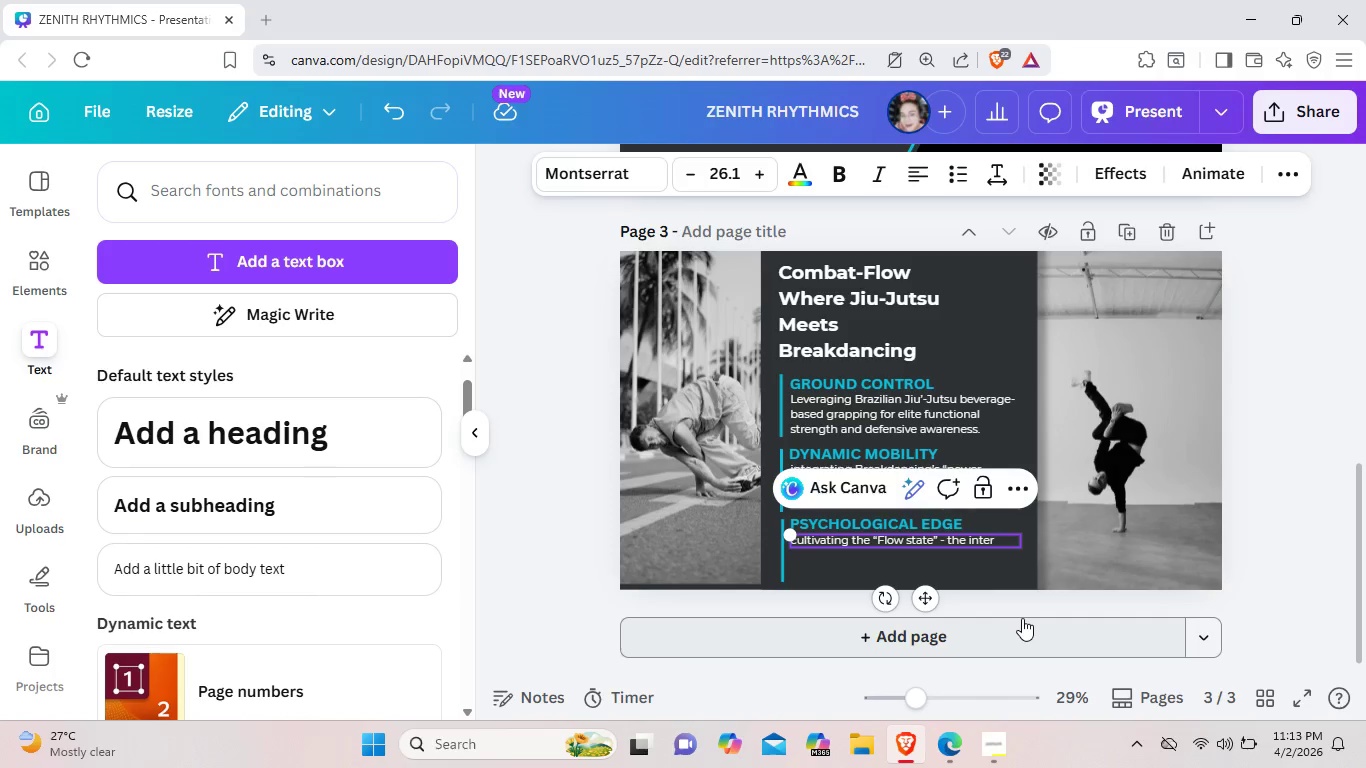 
type(section)
 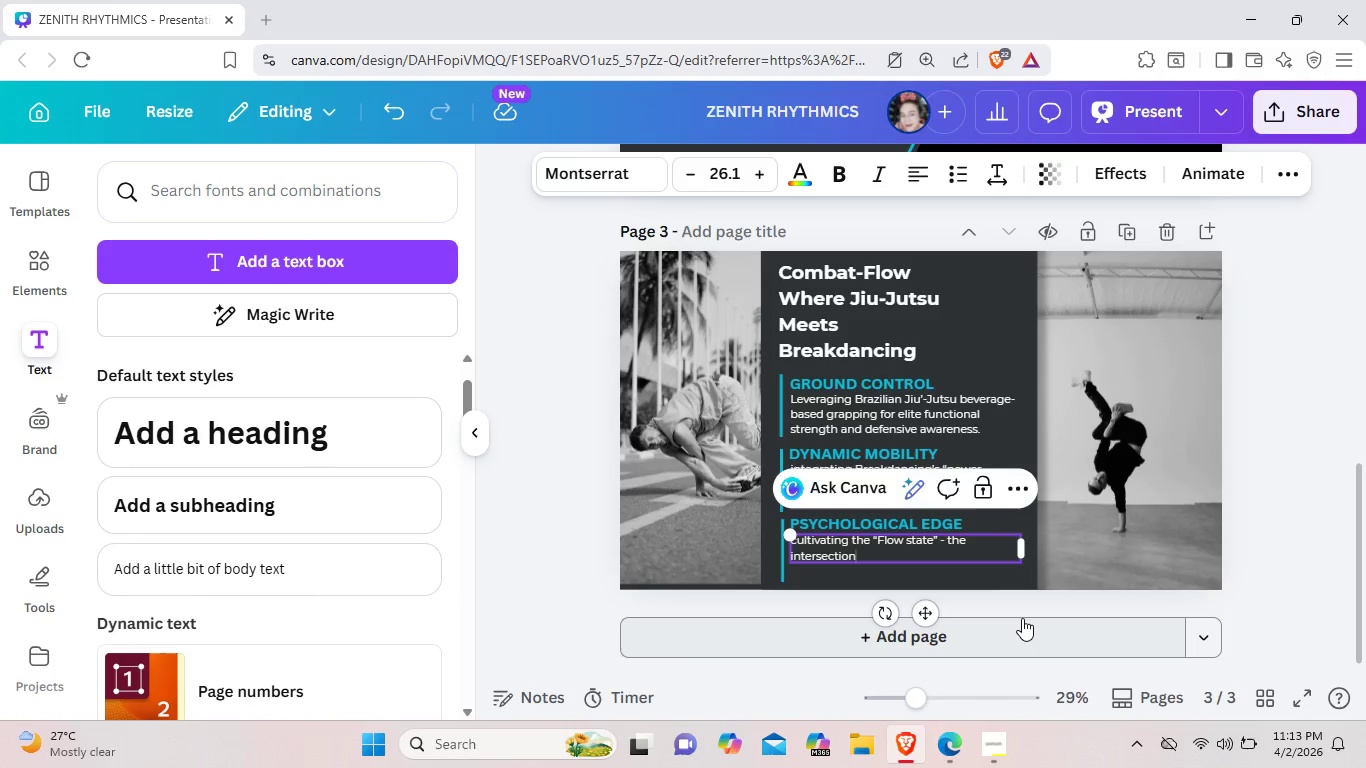 
type( of )
 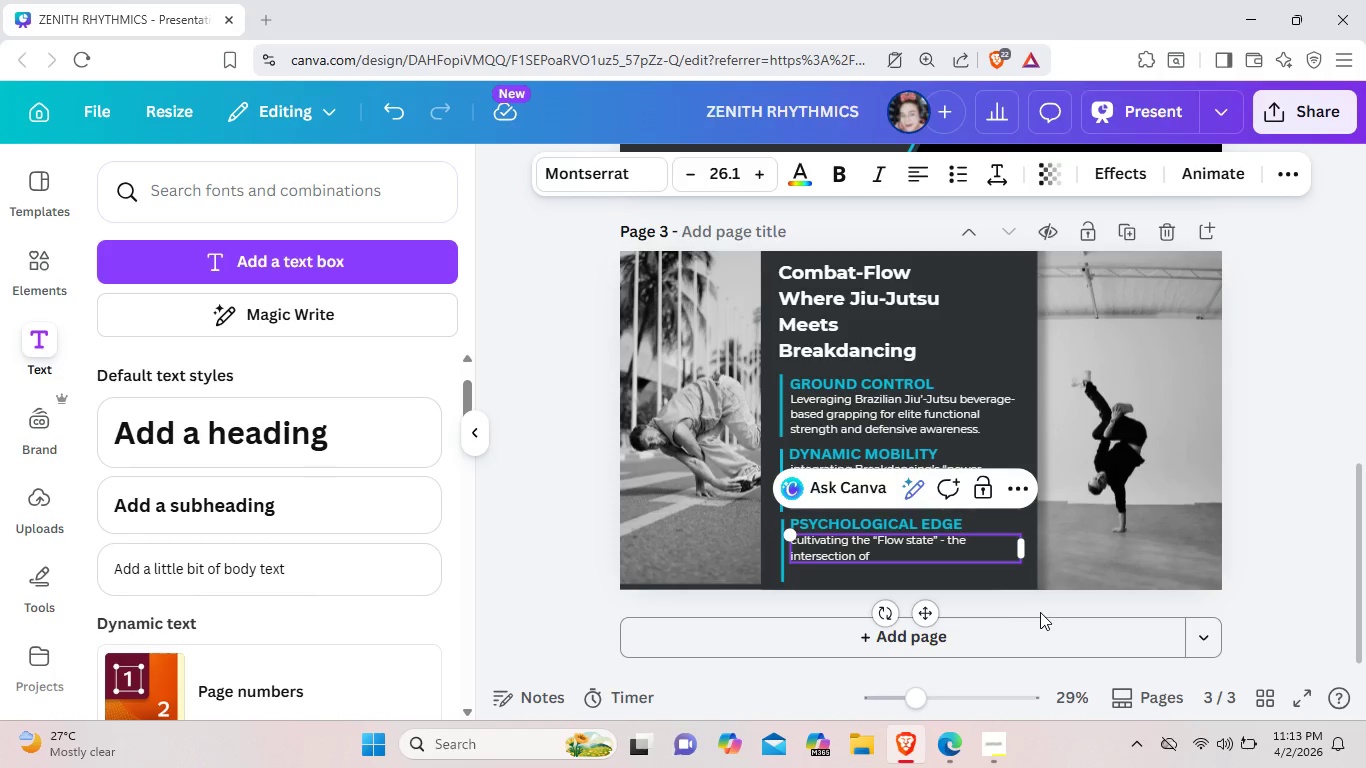 
wait(6.69)
 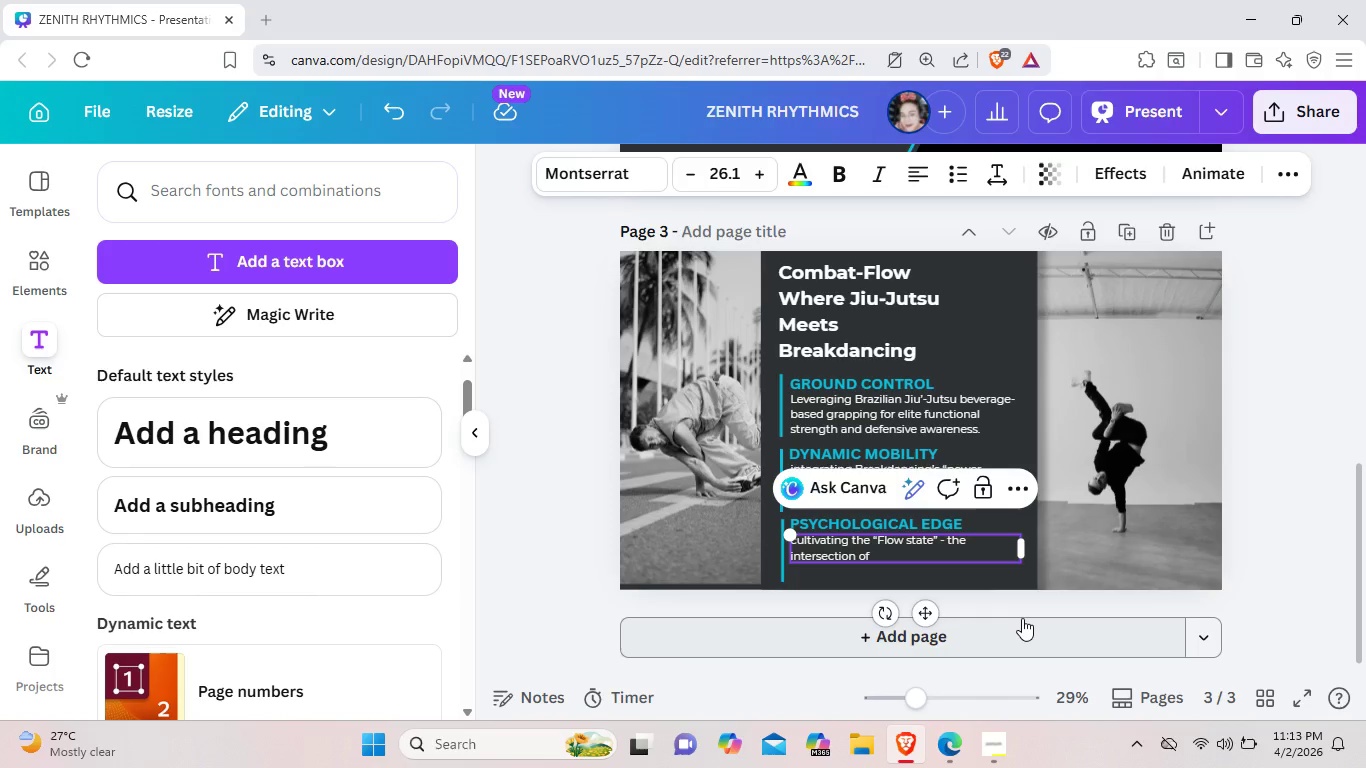 
type(intense)
 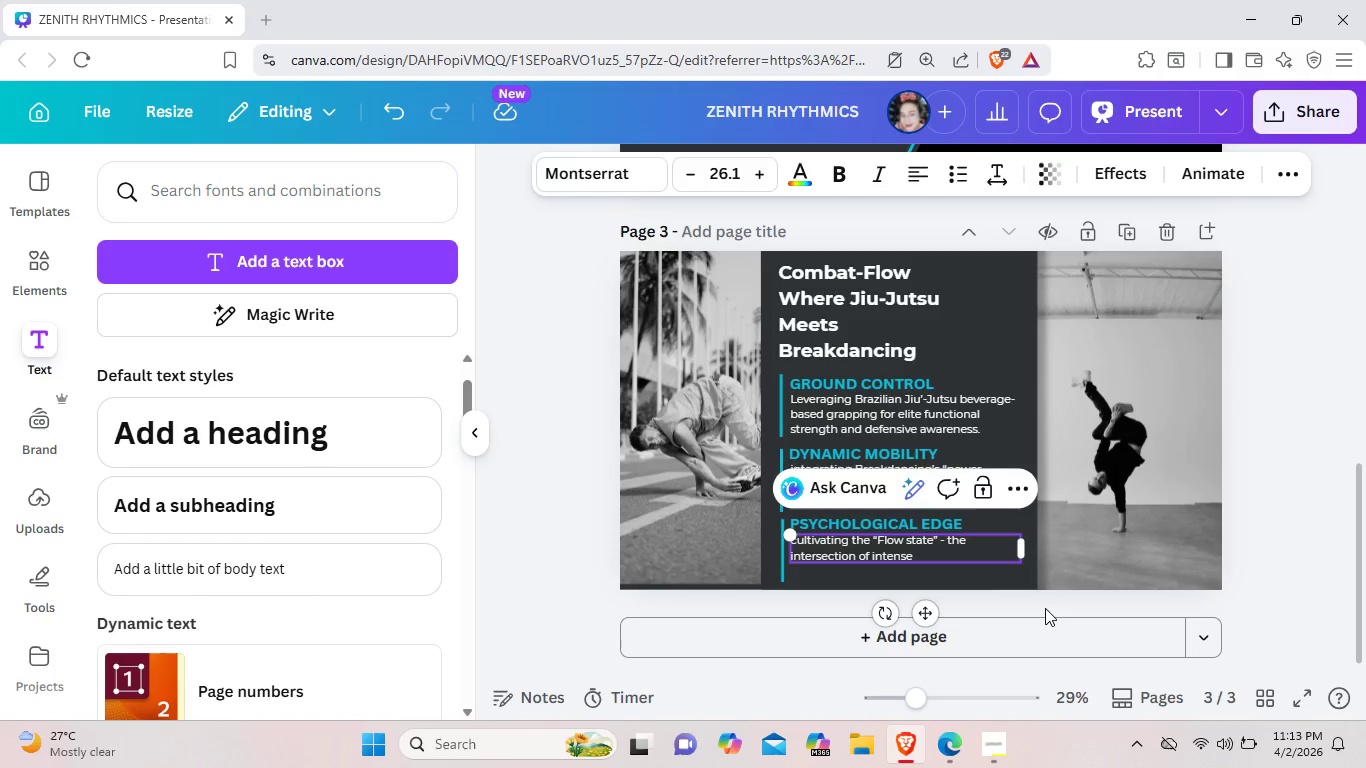 
type( focus )
 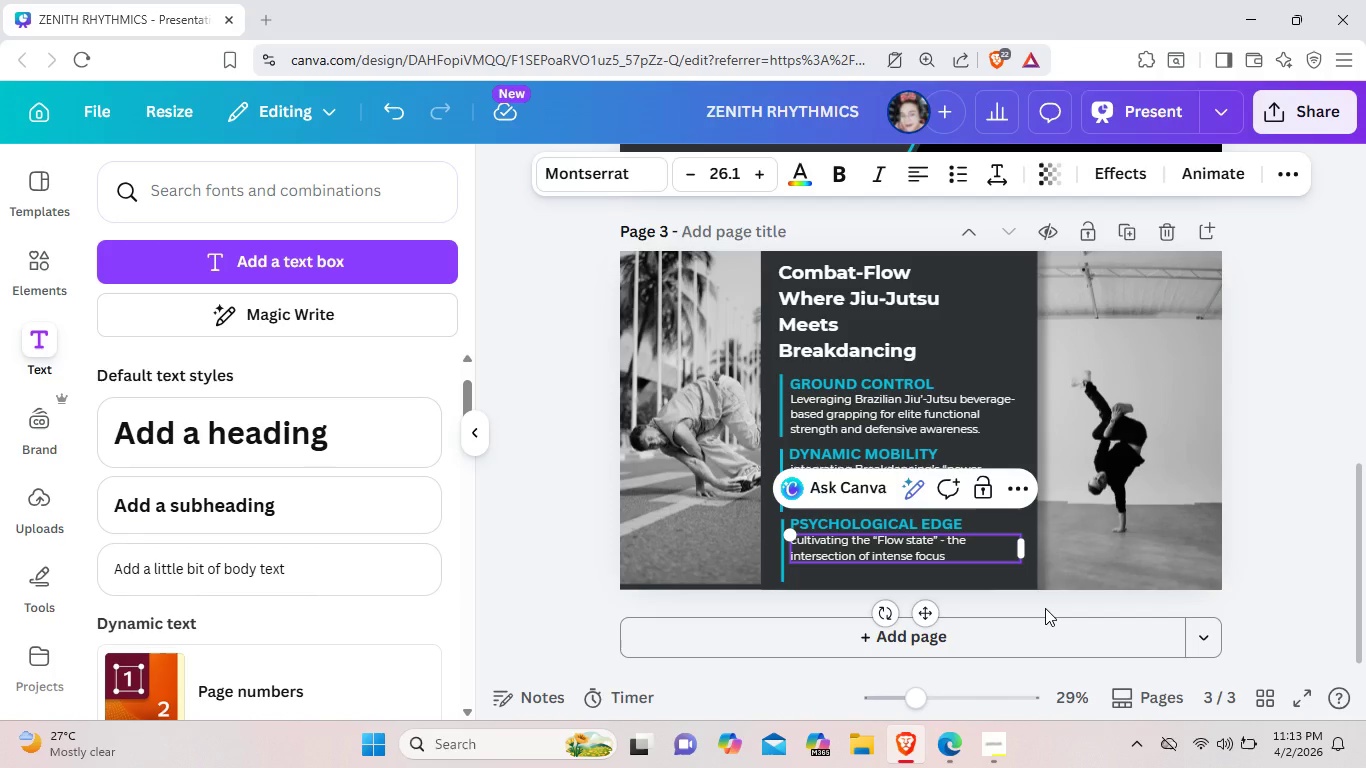 
wait(10.81)
 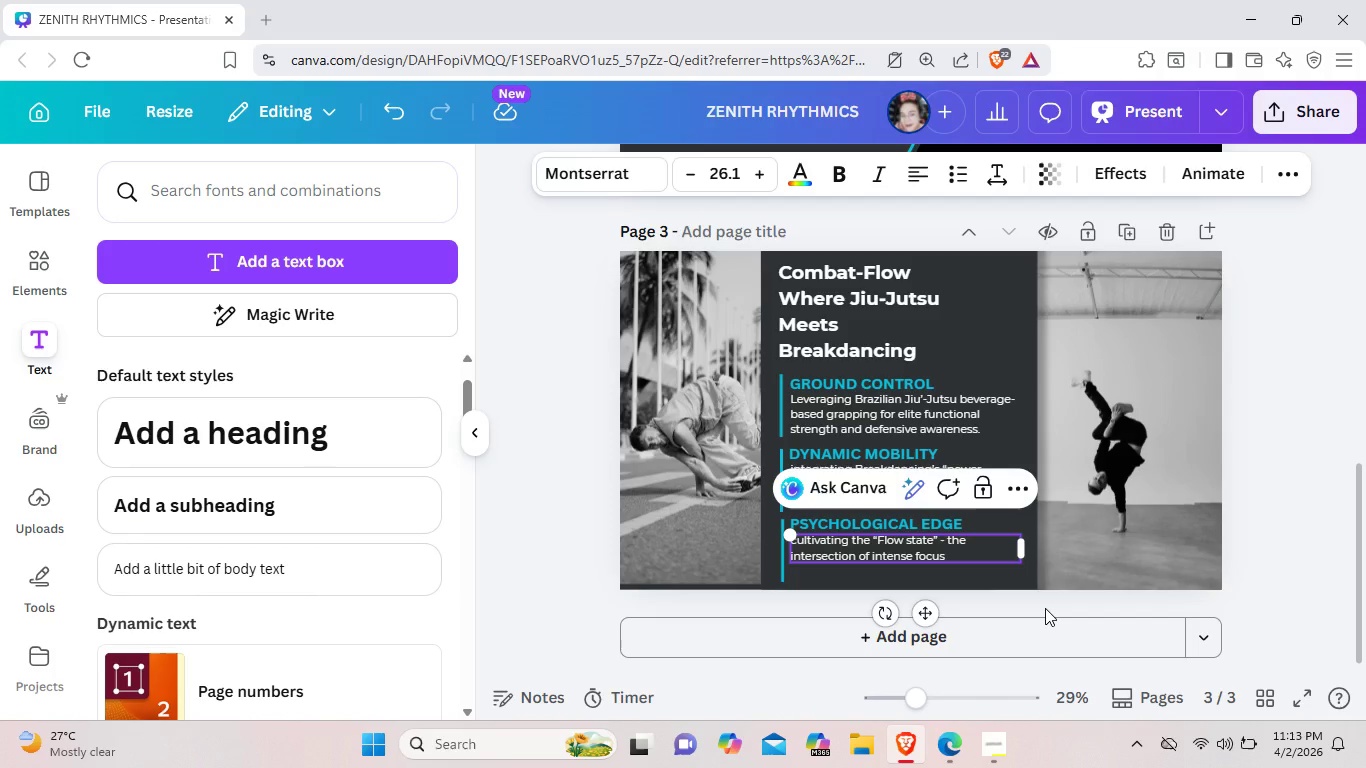 
type(and creative )
 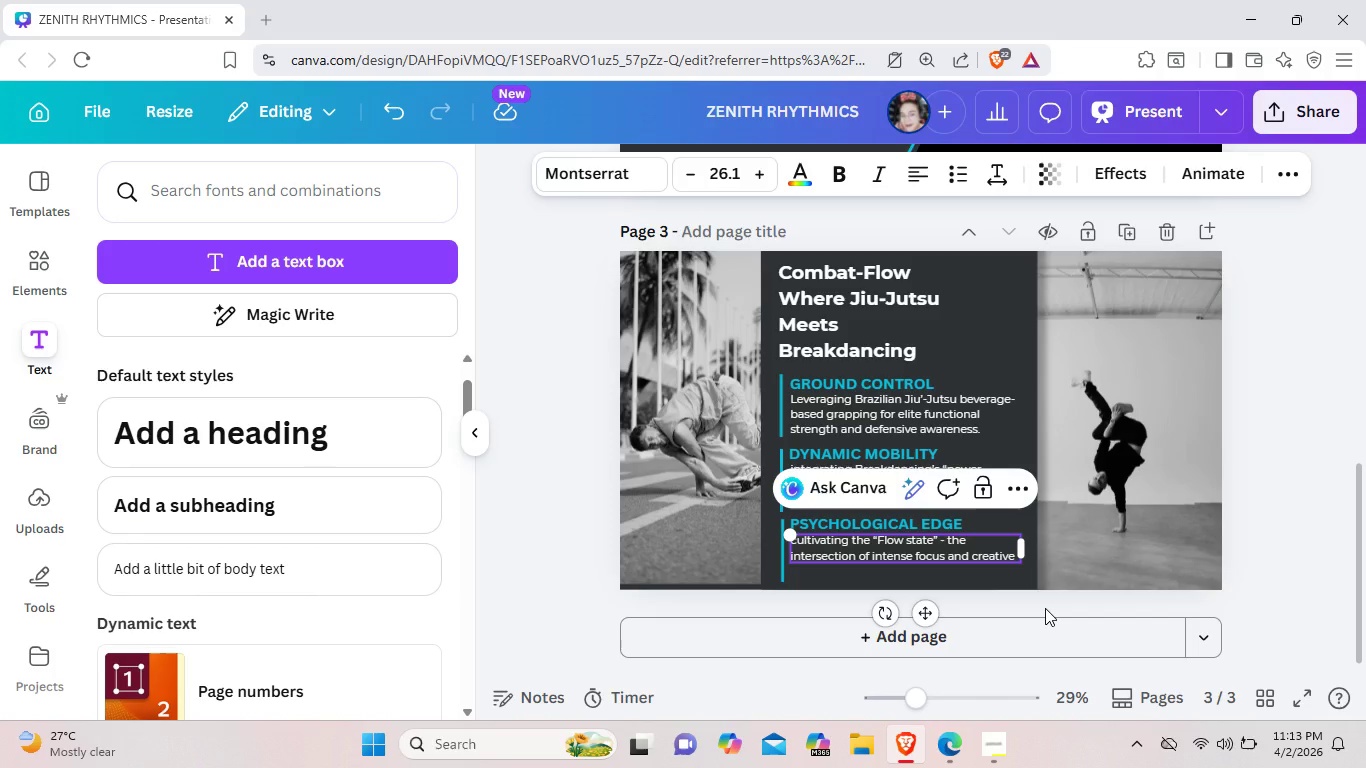 
type(impro)
 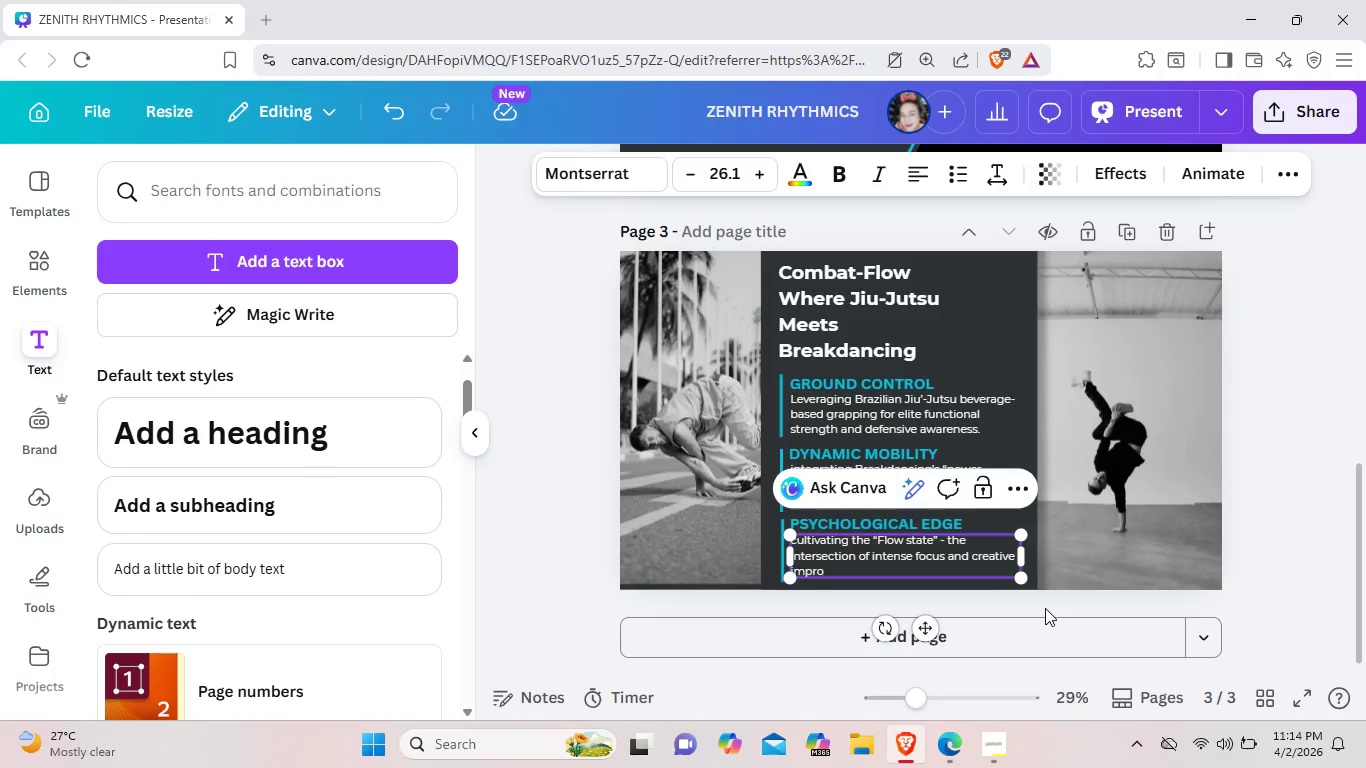 
wait(8.67)
 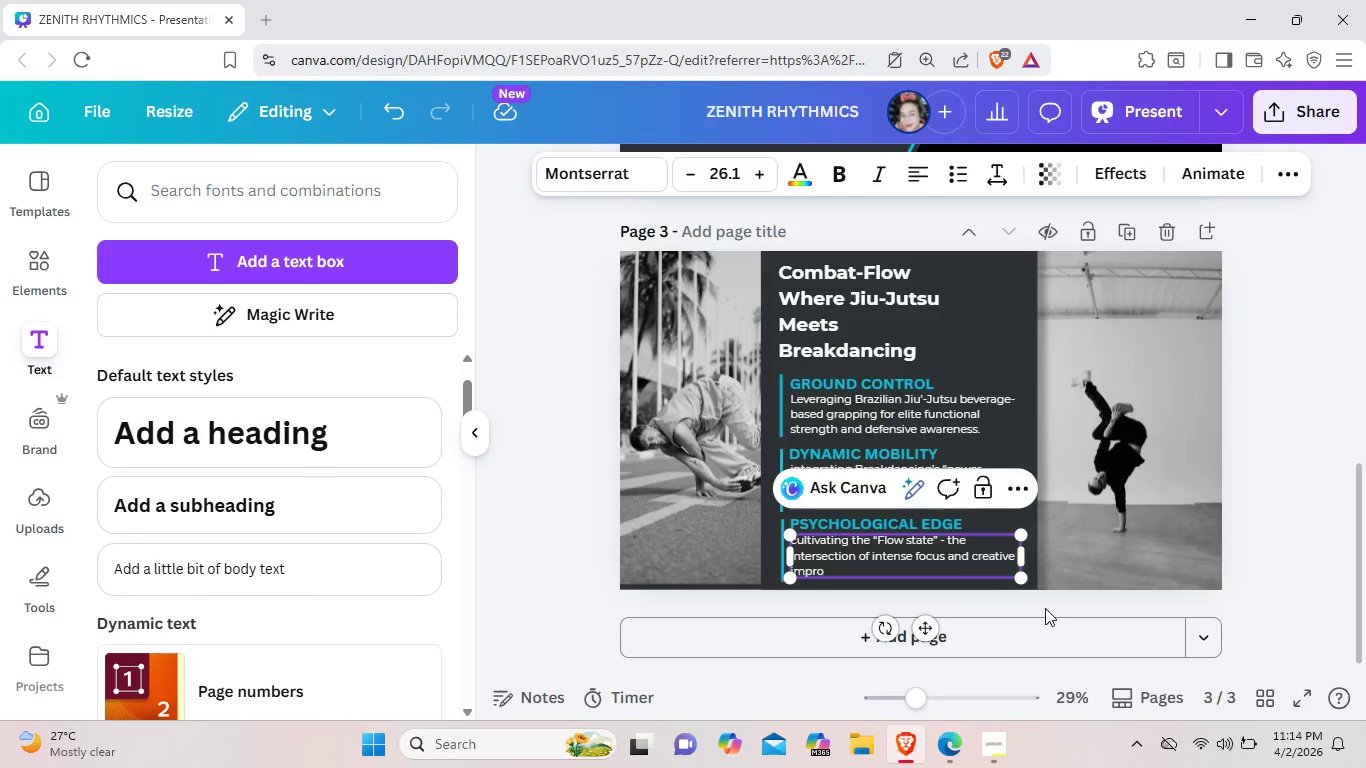 
type(visation )
 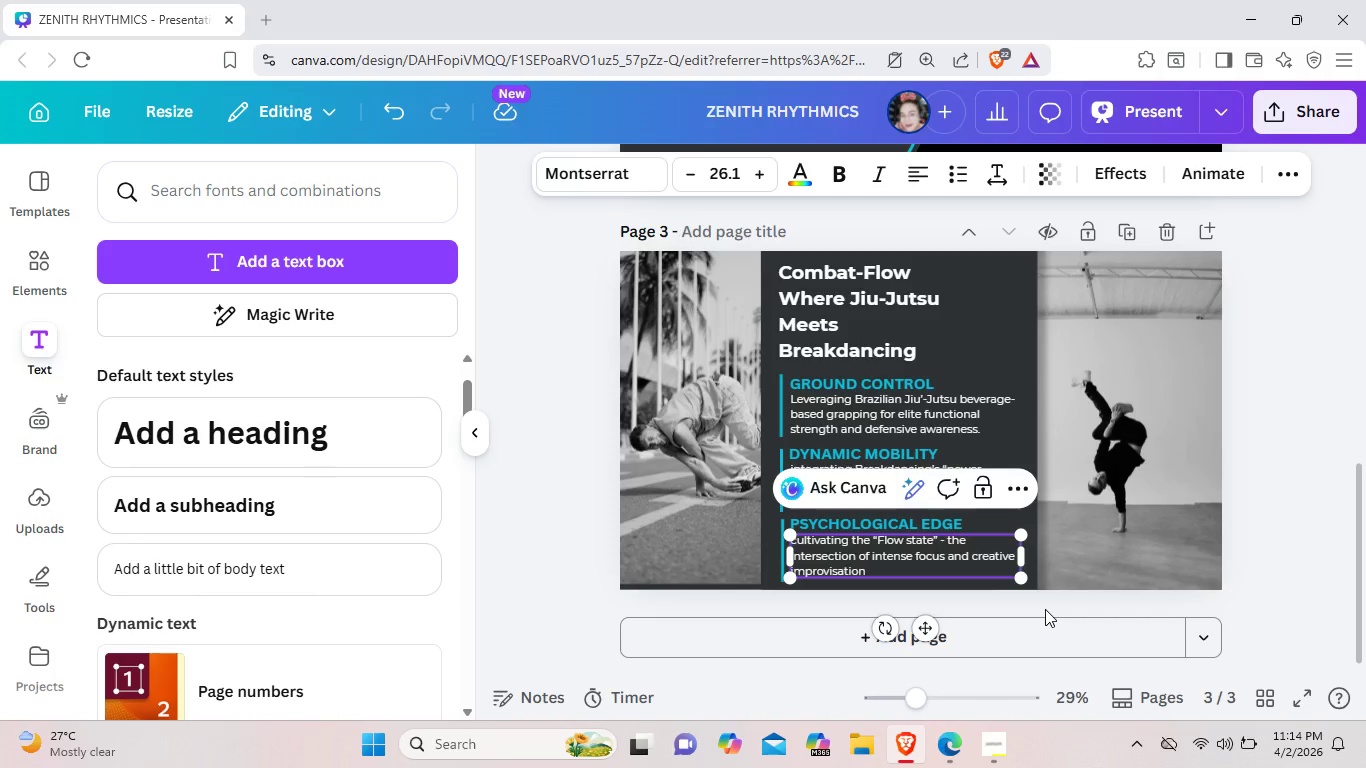 
type( in hgih )
key(Backspace)
key(Backspace)
key(Backspace)
key(Backspace)
type(igh )
 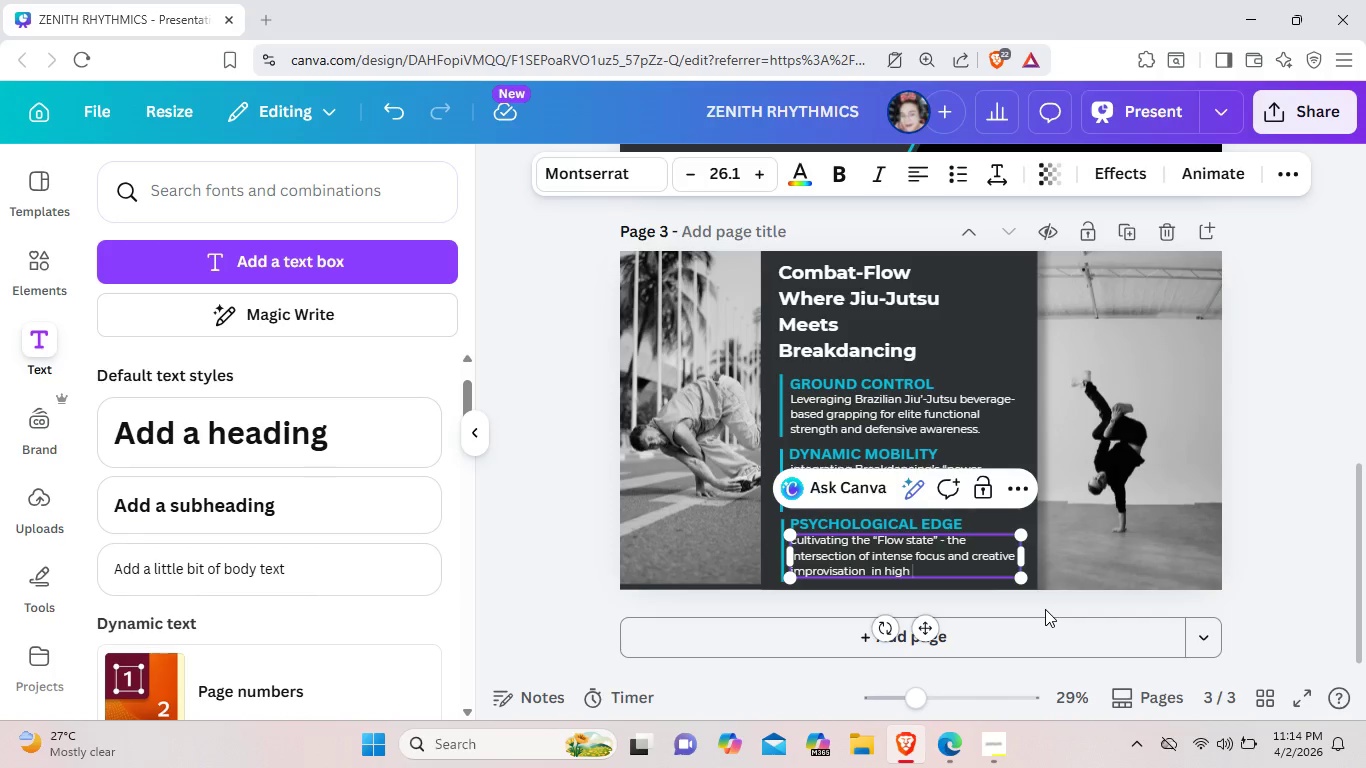 
key(Backspace)
type(-pressure envi)
 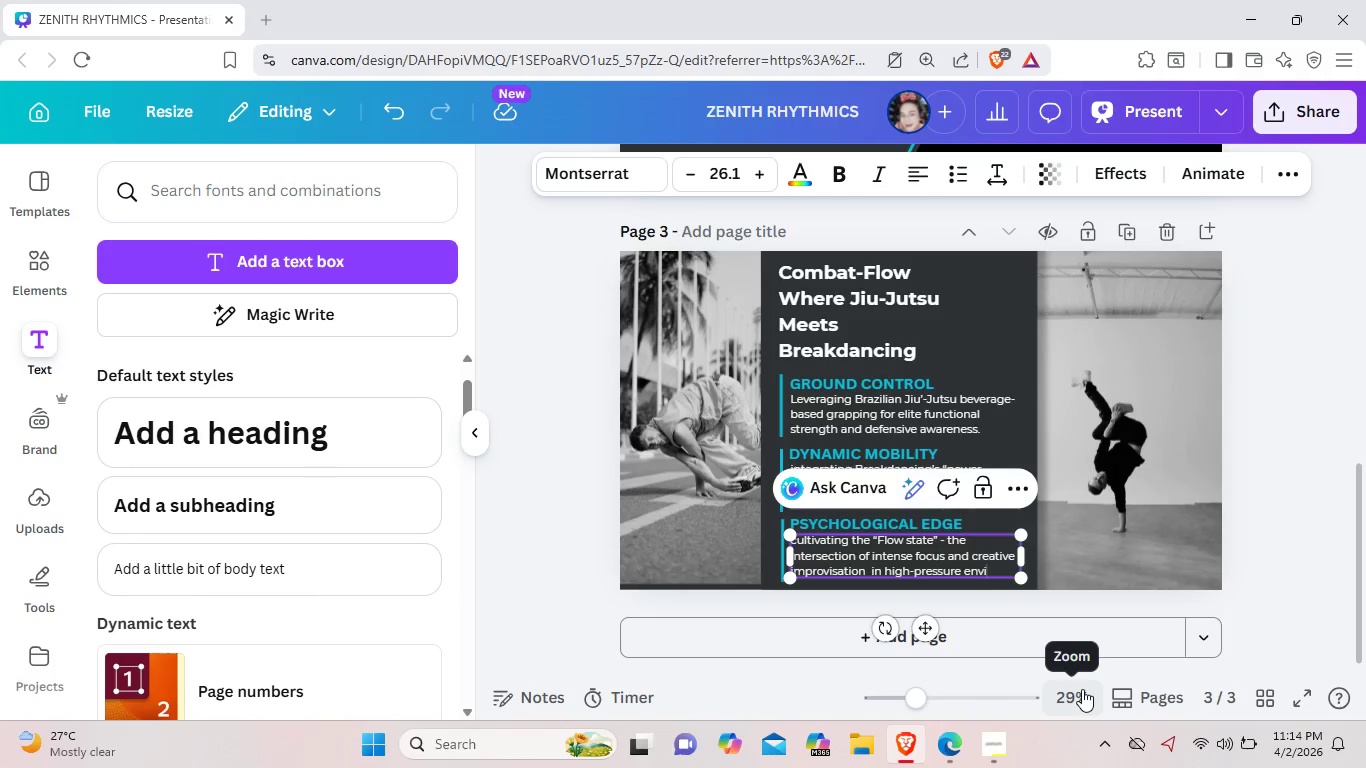 
type(ronments.)
 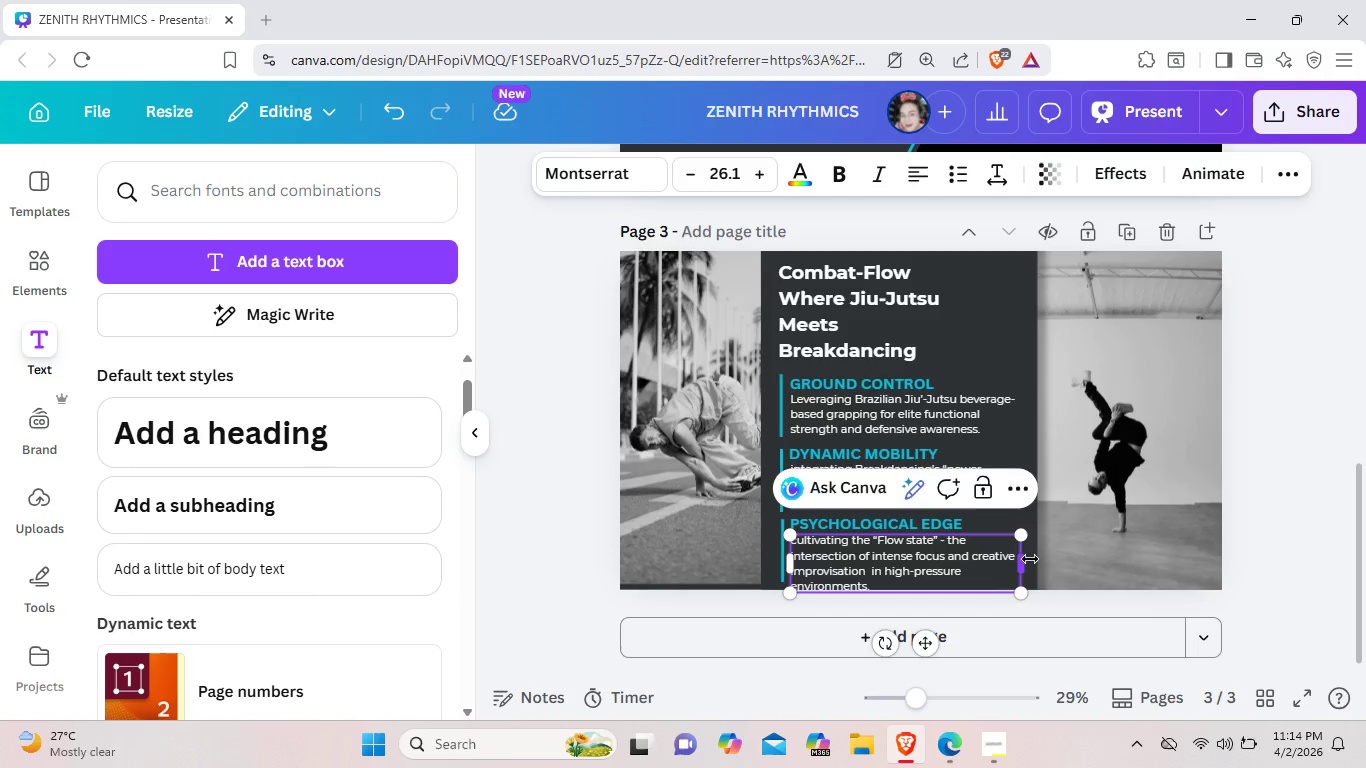 
left_click_drag(start_coordinate=[1028, 559], to_coordinate=[1042, 557])
 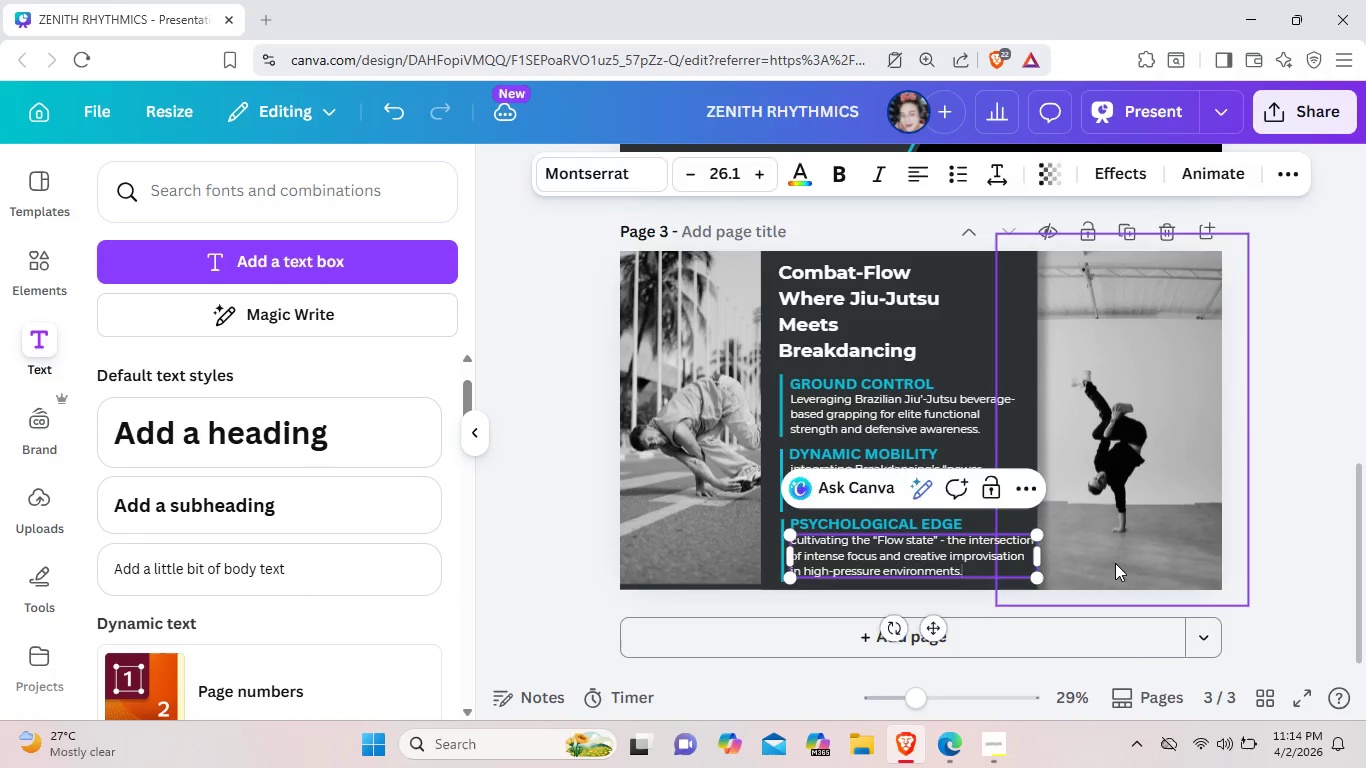 
left_click([1115, 563])
 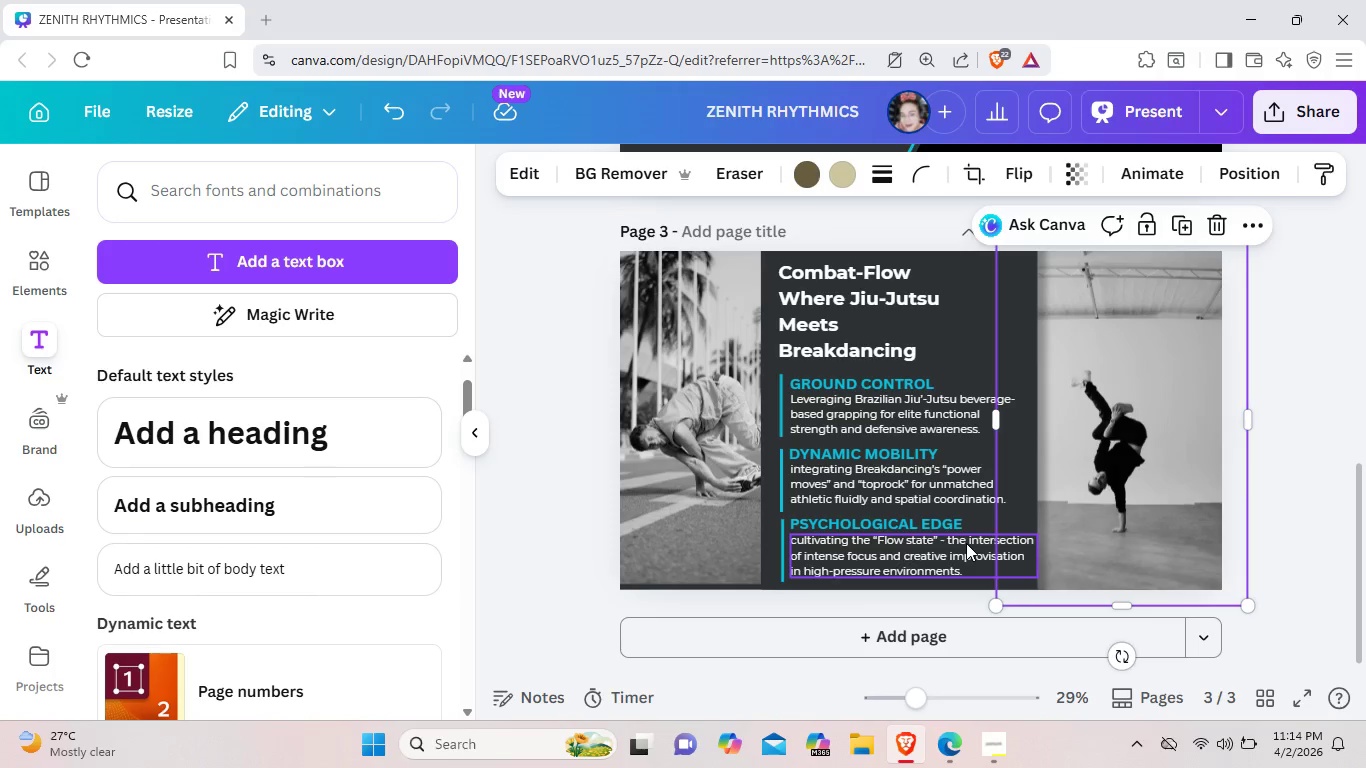 
left_click([966, 543])
 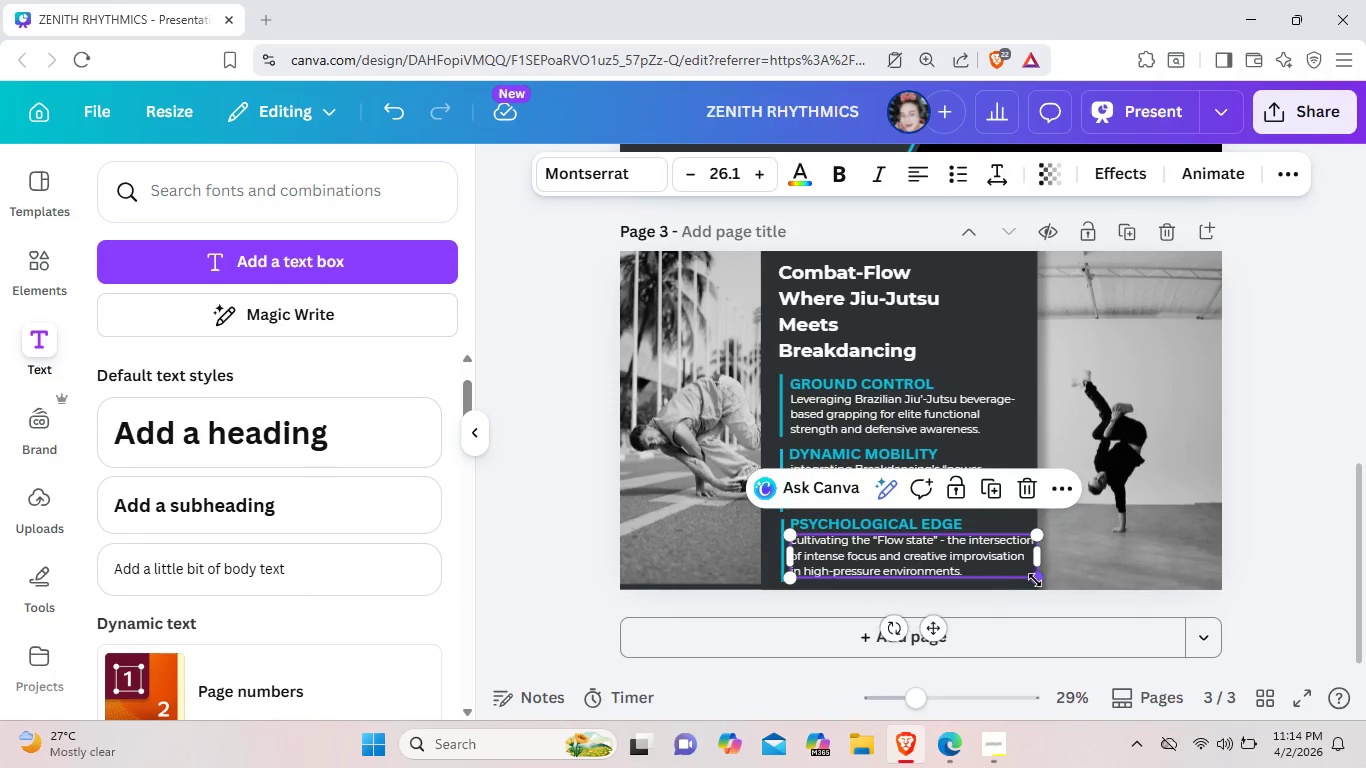 
left_click_drag(start_coordinate=[1035, 580], to_coordinate=[1024, 574])
 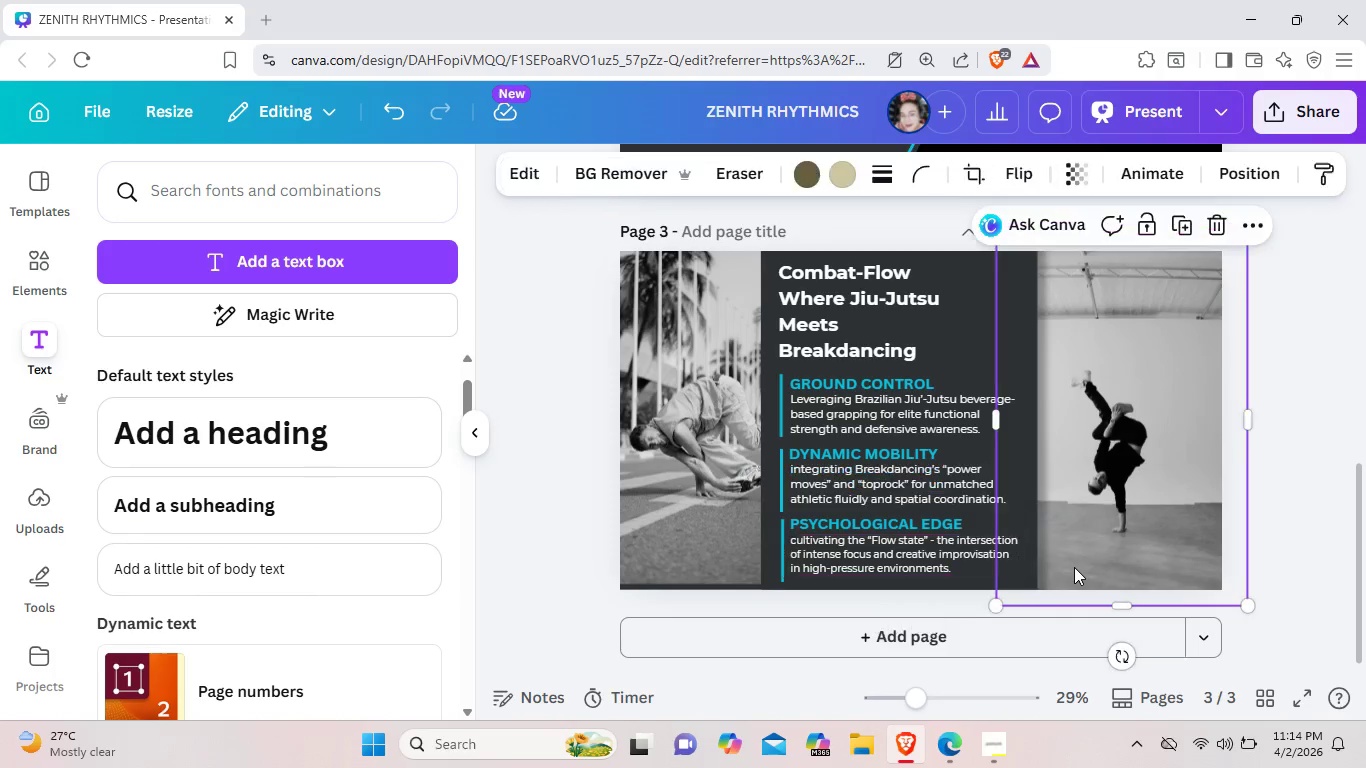 
left_click([1074, 567])
 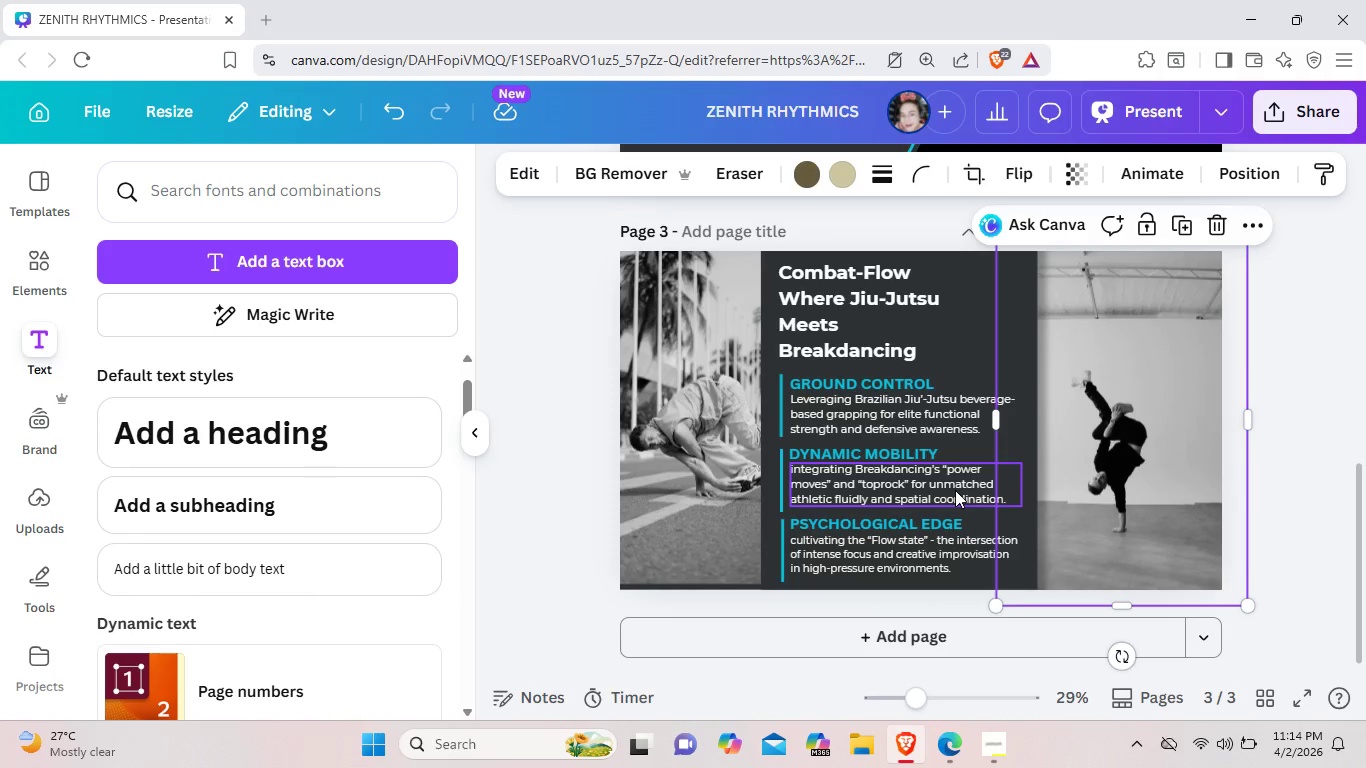 
left_click([955, 490])
 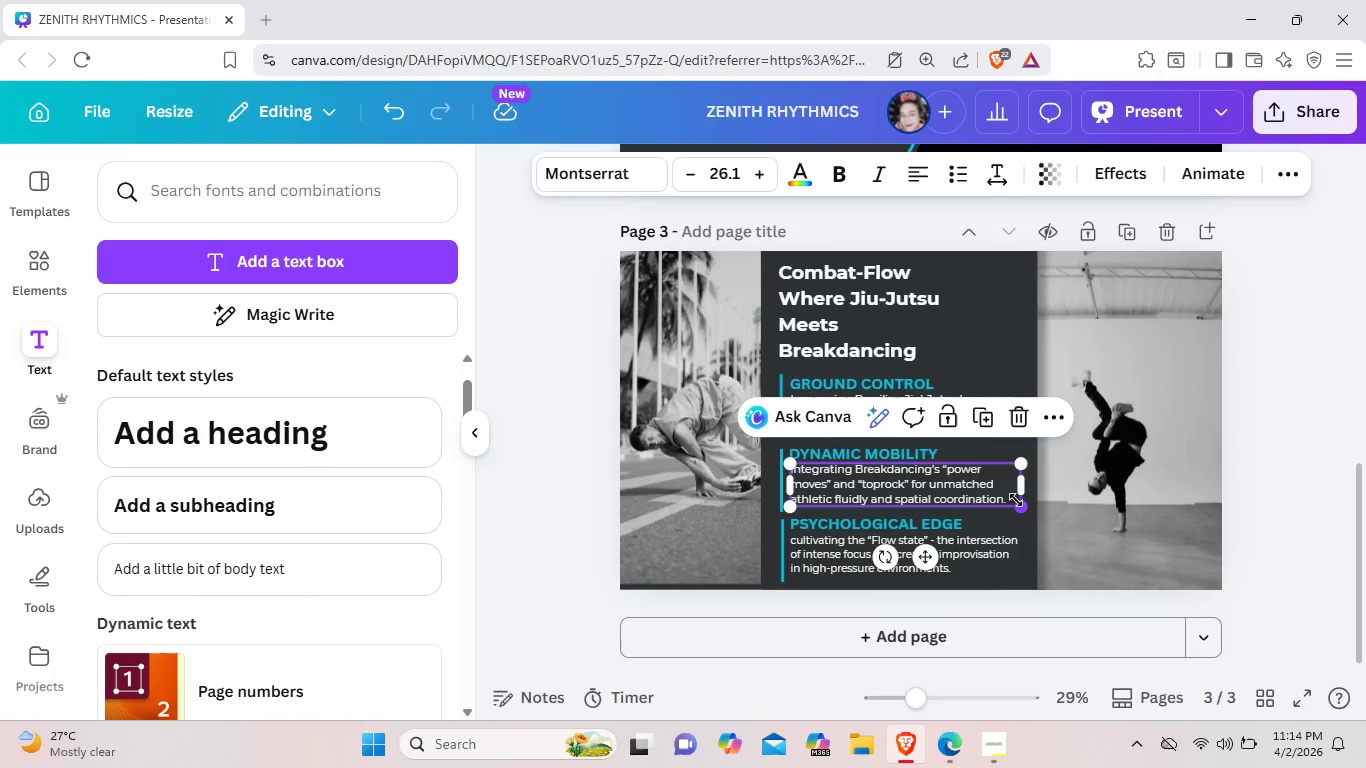 
left_click_drag(start_coordinate=[1025, 505], to_coordinate=[1015, 500])
 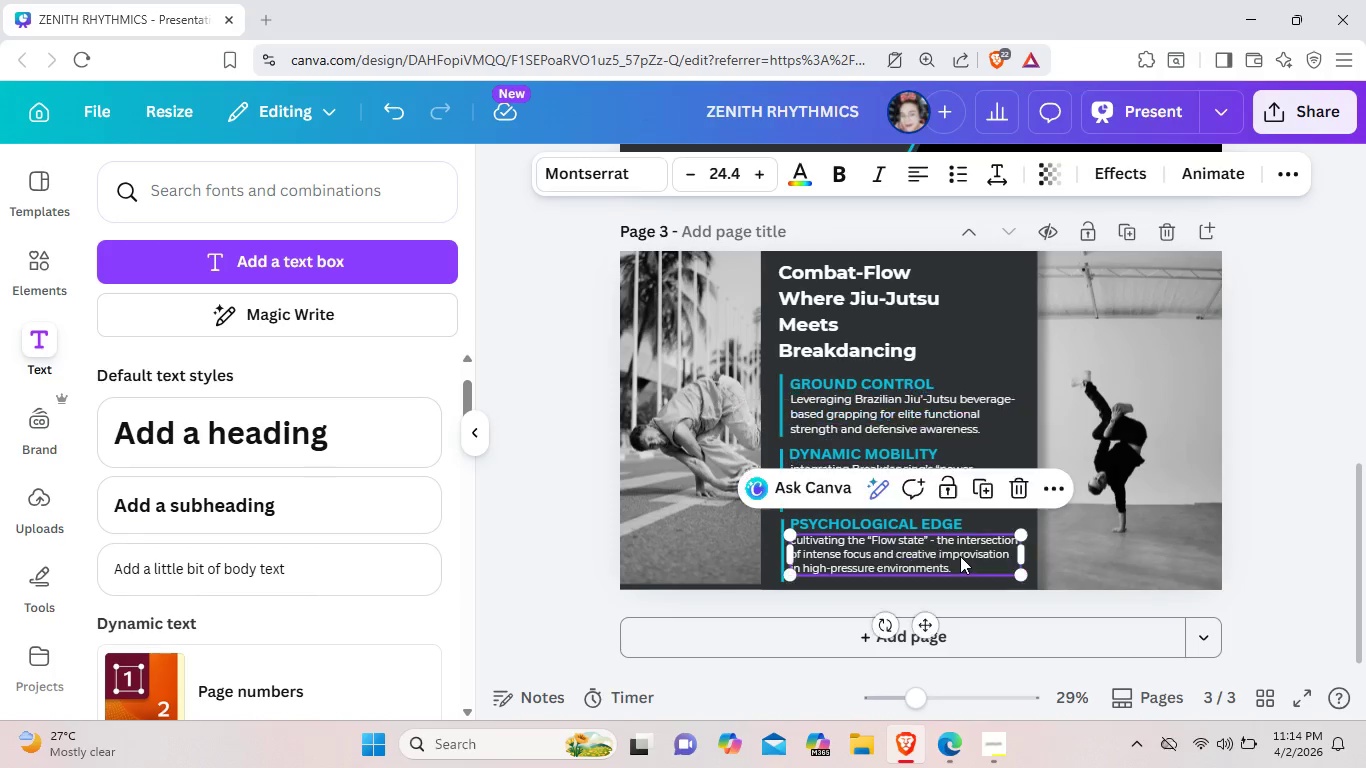 
left_click([960, 556])
 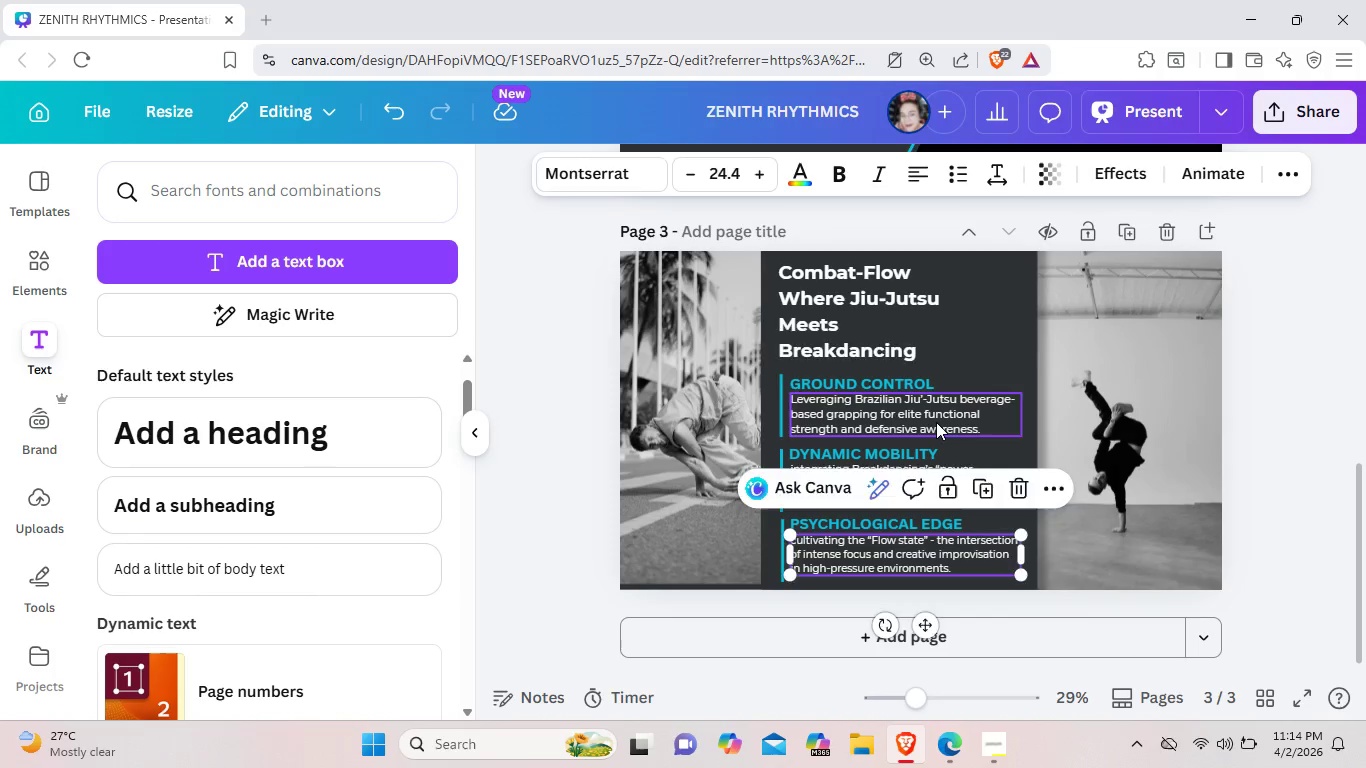 
left_click([936, 422])
 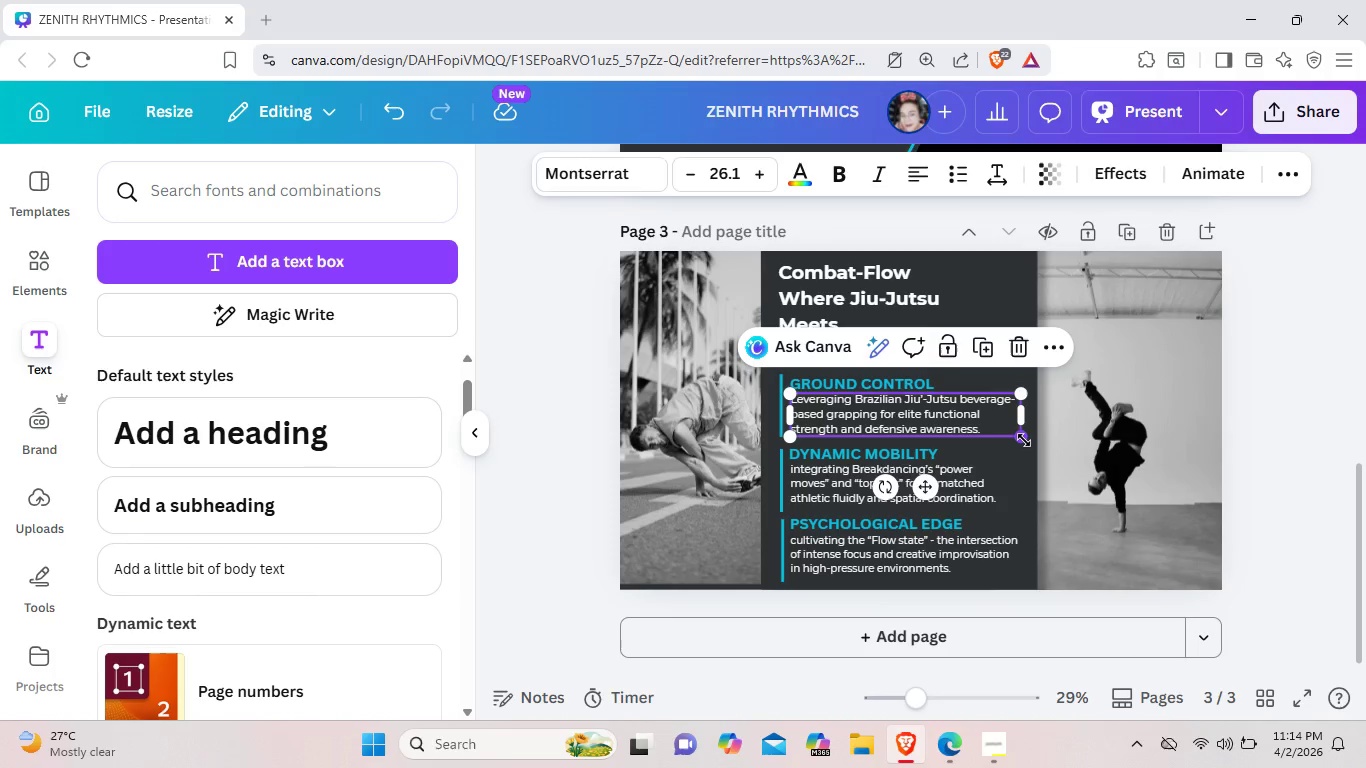 
left_click_drag(start_coordinate=[1024, 440], to_coordinate=[1012, 435])
 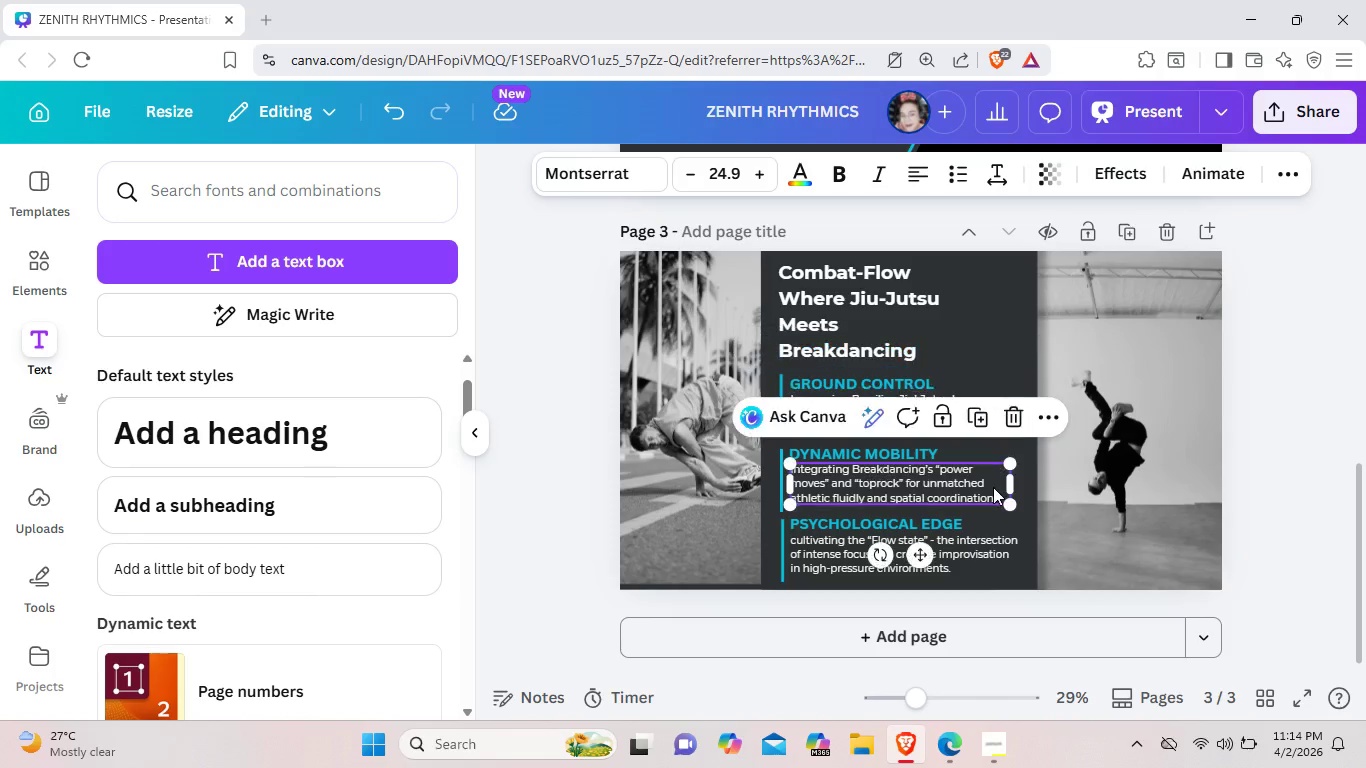 
left_click([993, 487])
 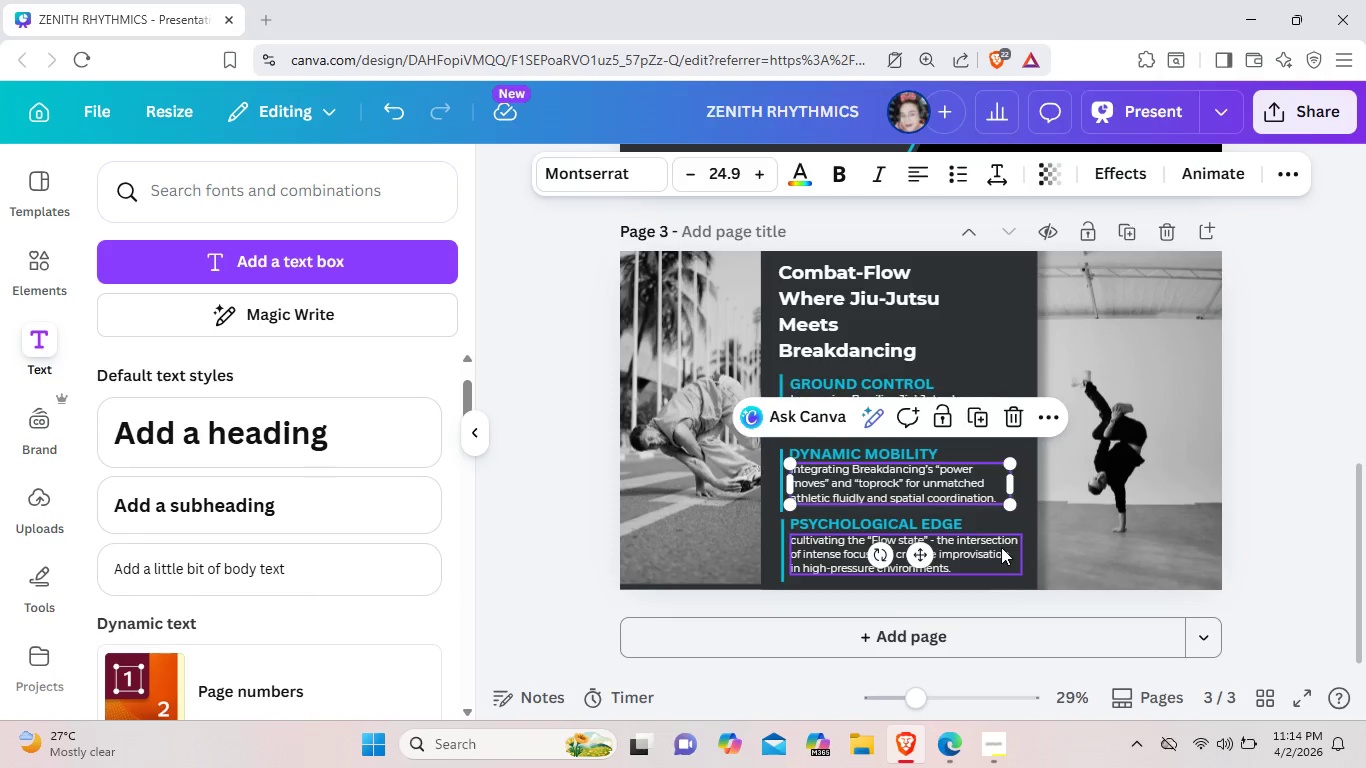 
left_click([1001, 547])
 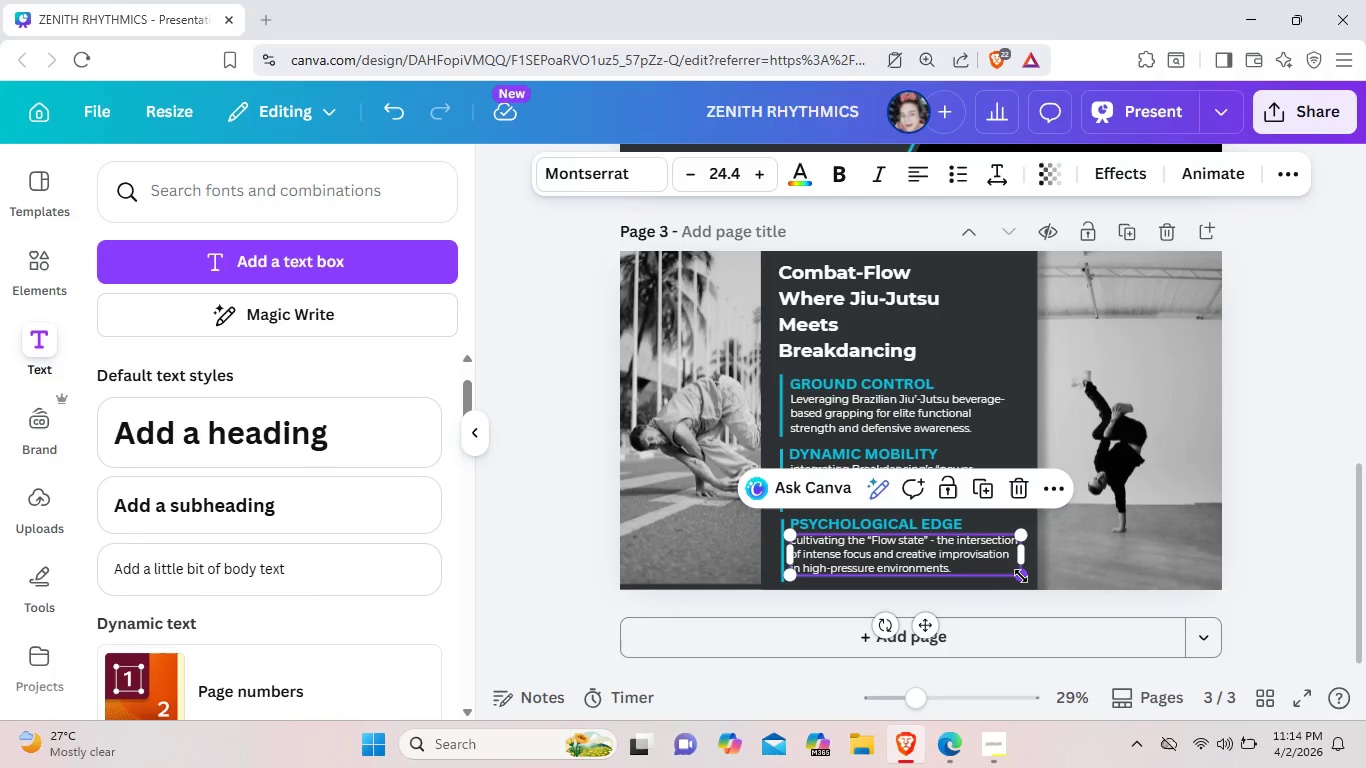 
left_click_drag(start_coordinate=[1021, 576], to_coordinate=[1028, 580])
 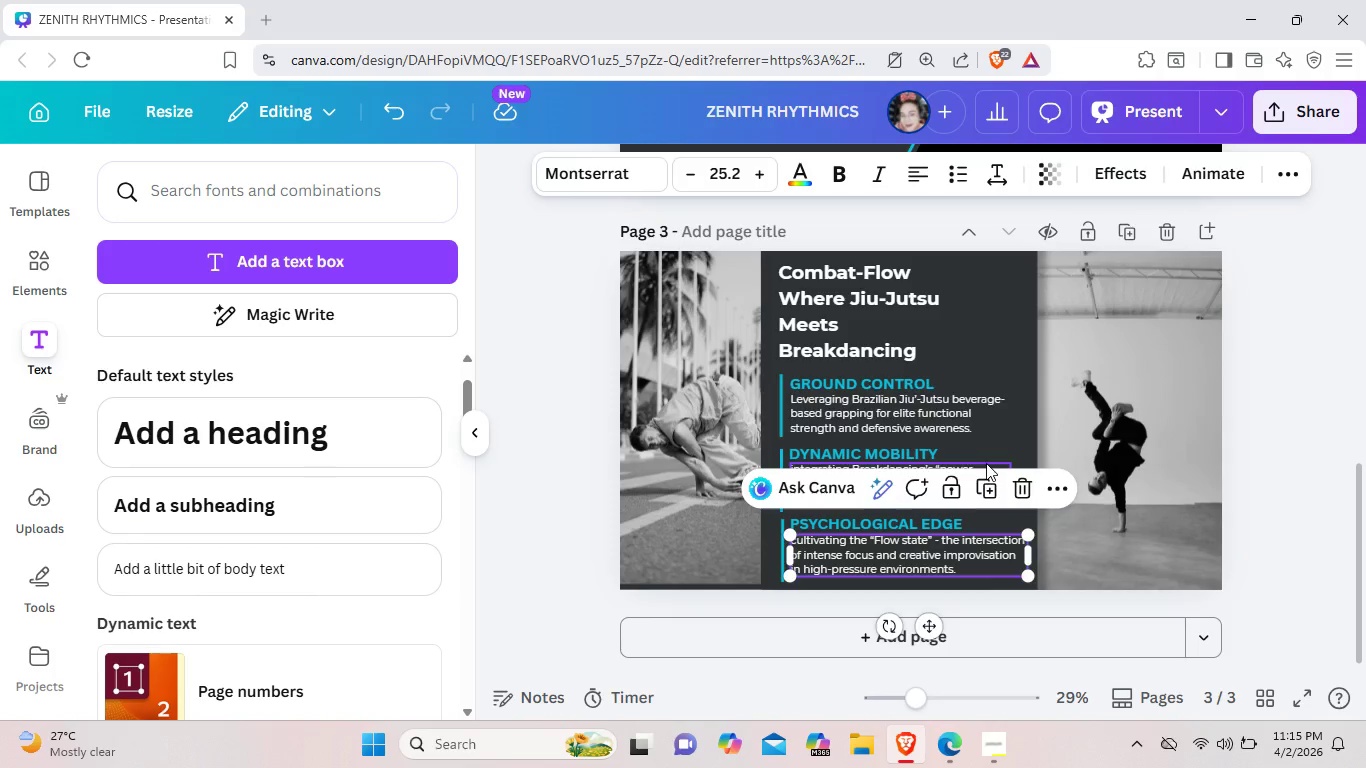 
left_click([986, 463])
 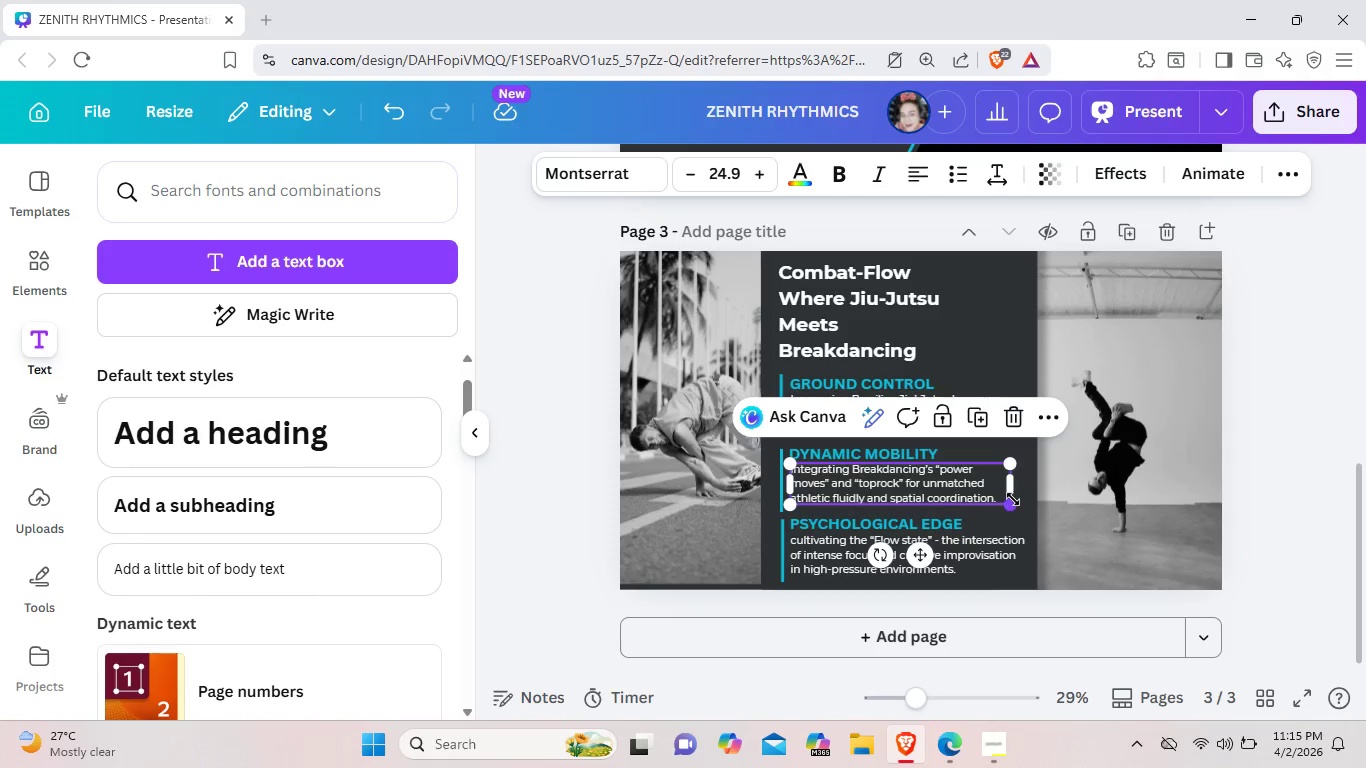 
left_click_drag(start_coordinate=[1013, 501], to_coordinate=[1018, 510])
 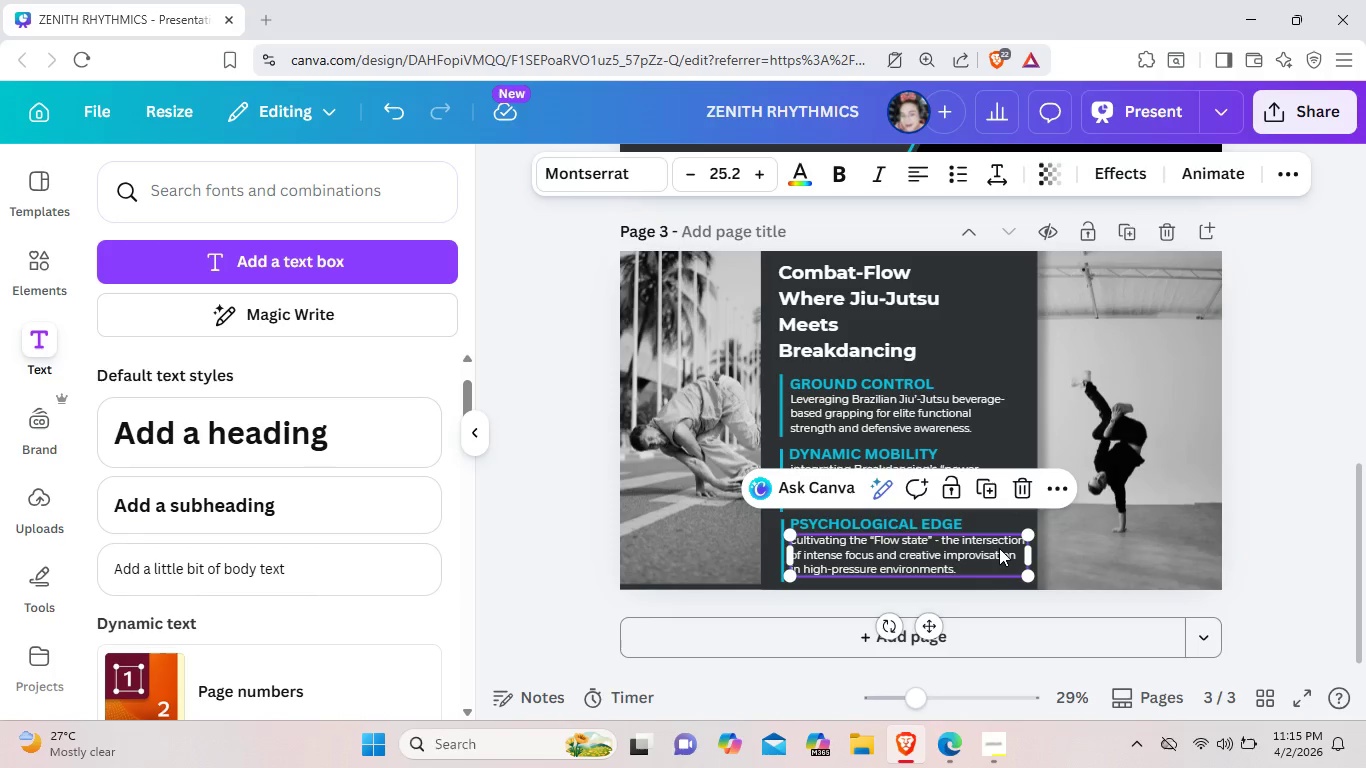 
left_click([999, 548])
 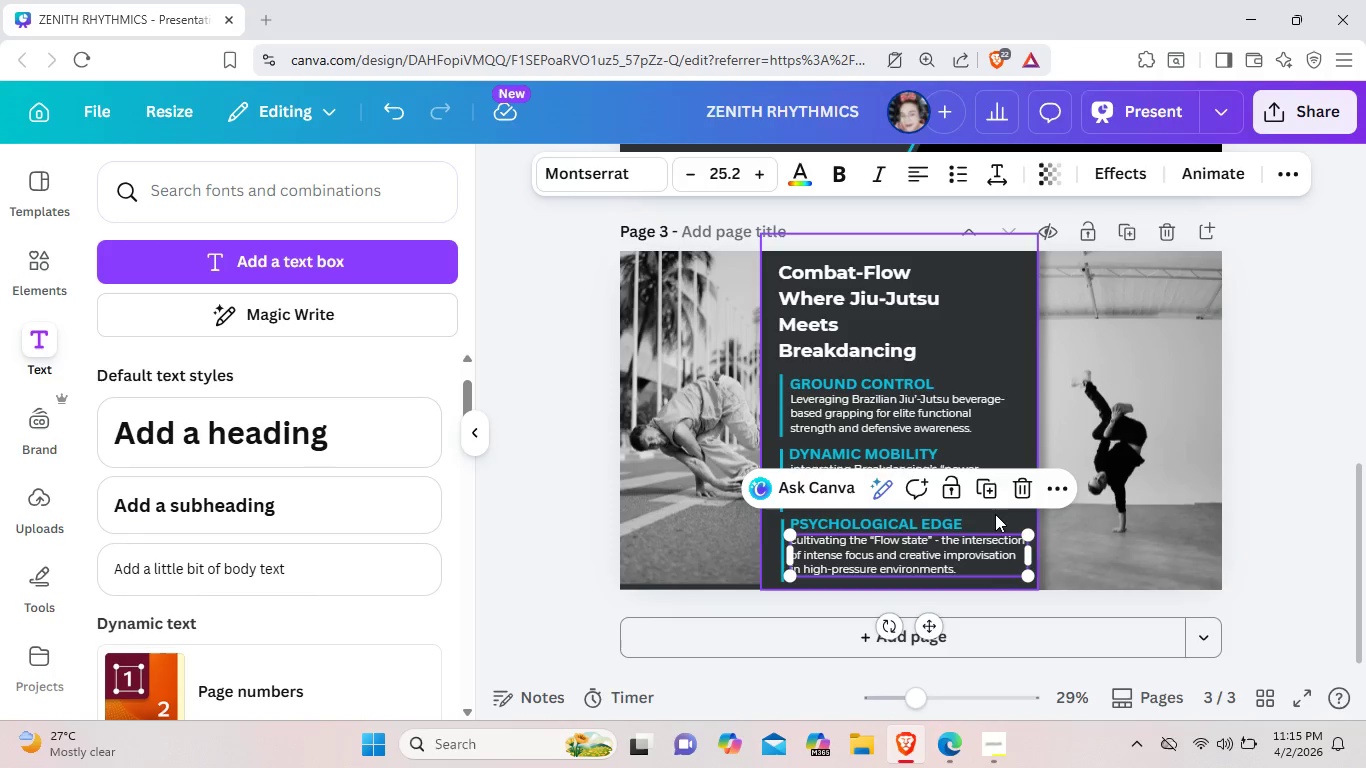 
left_click([996, 514])
 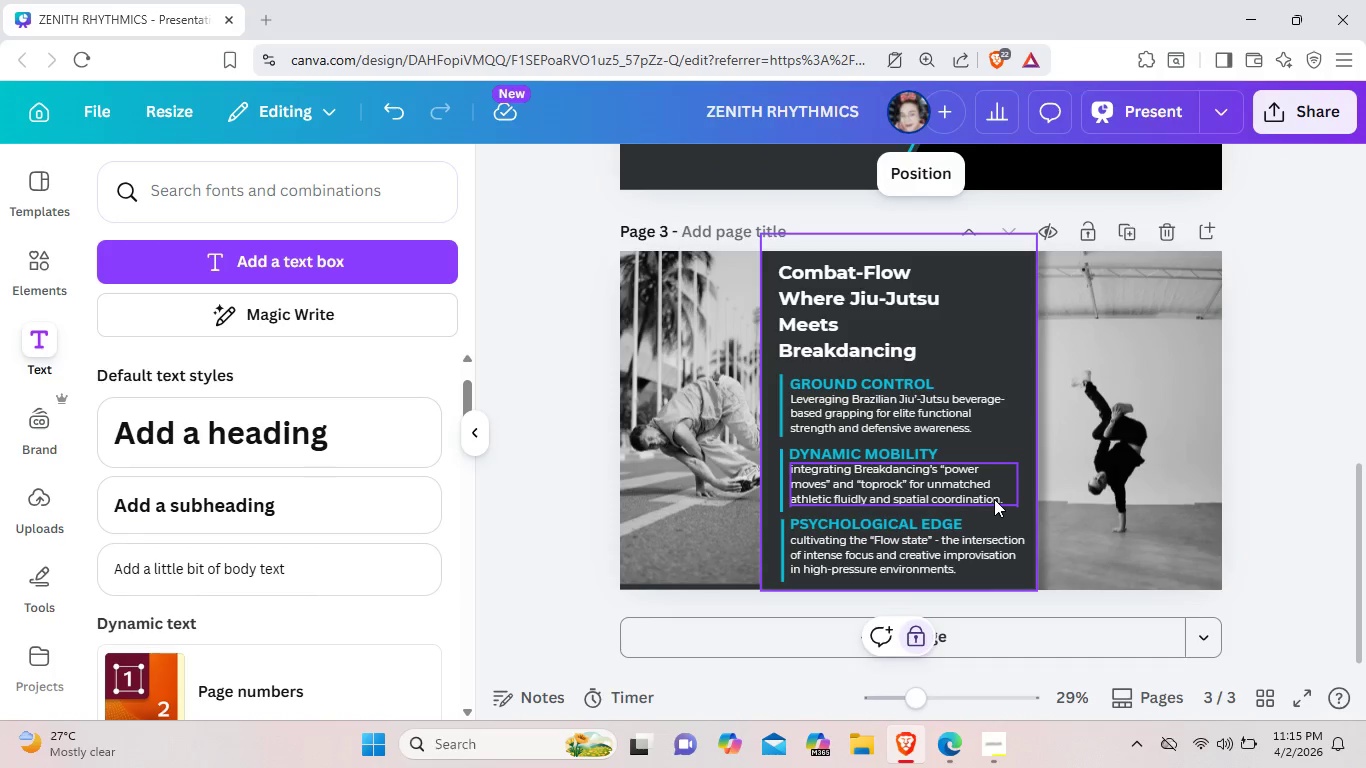 
left_click([994, 499])
 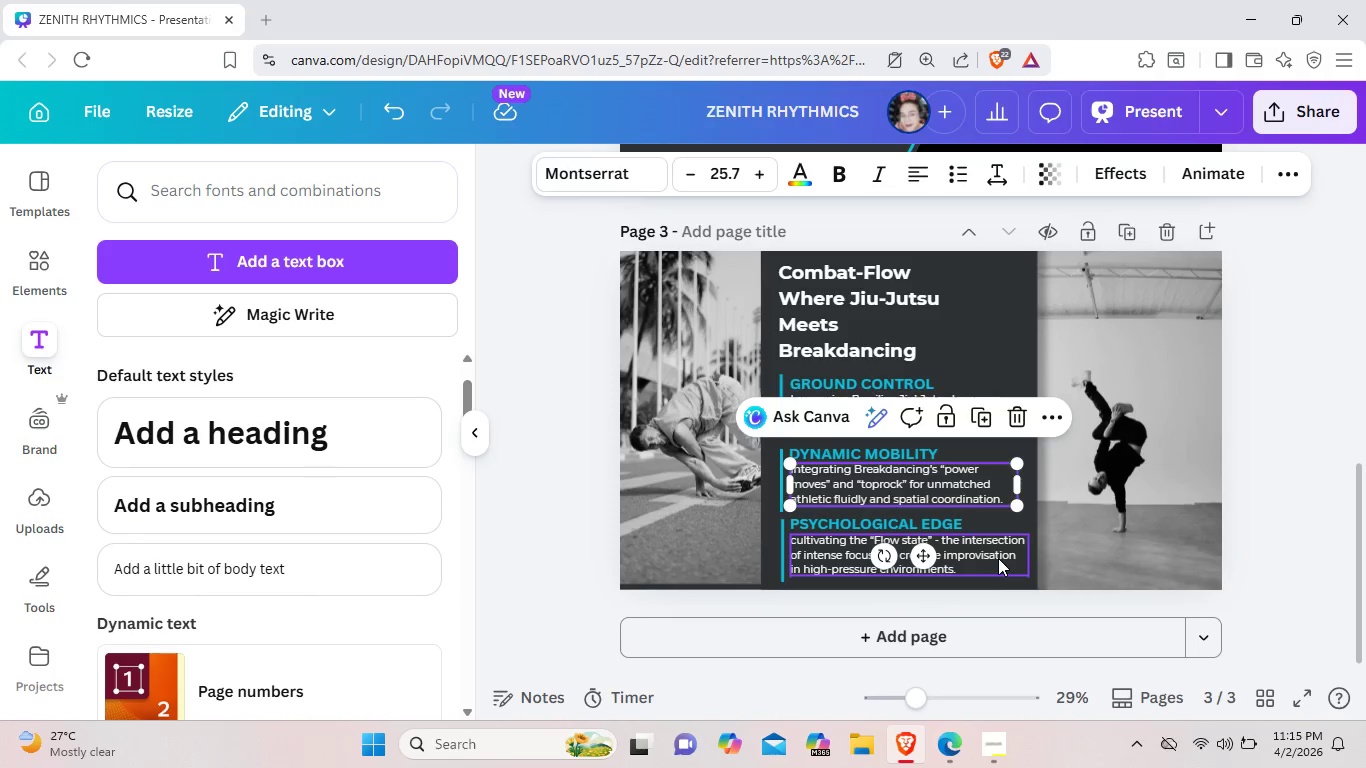 
left_click([999, 558])
 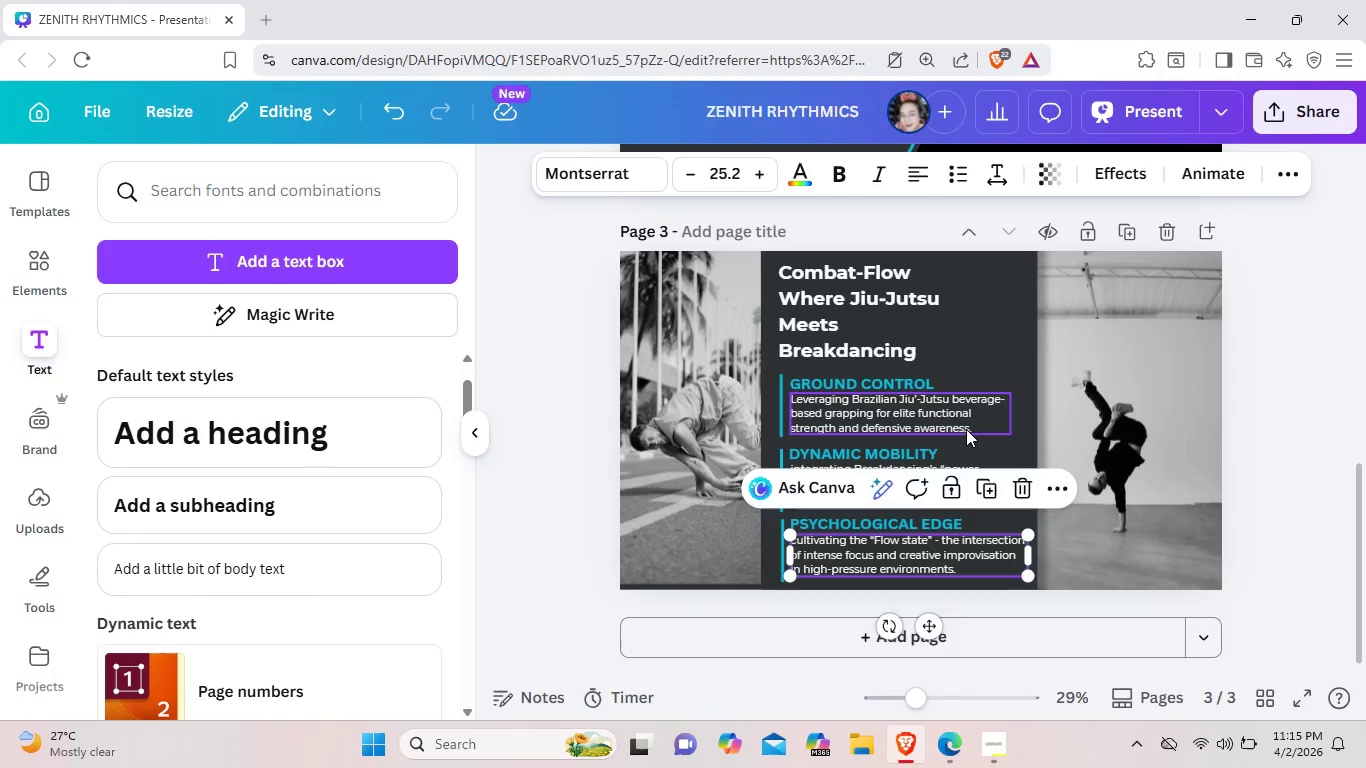 
left_click([966, 429])
 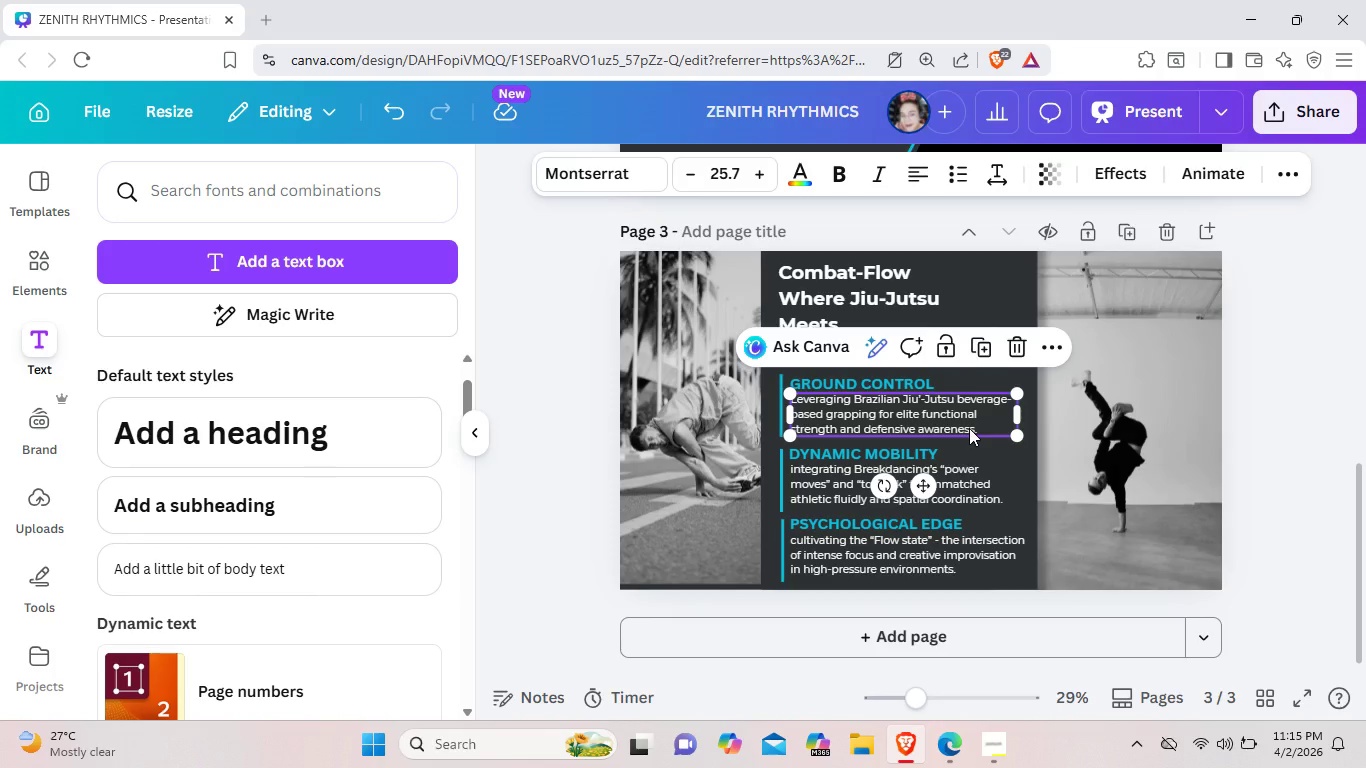 
key(ArrowDown)
 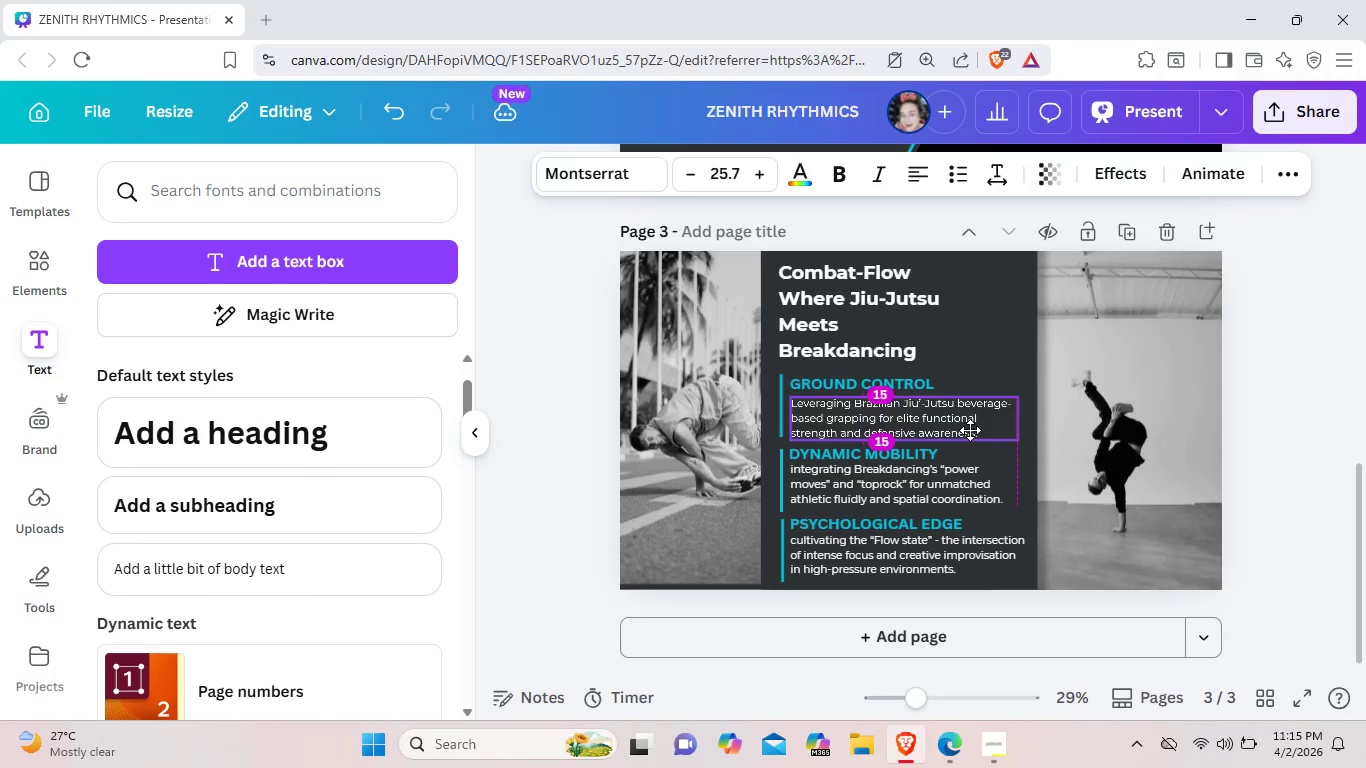 
left_click([996, 469])
 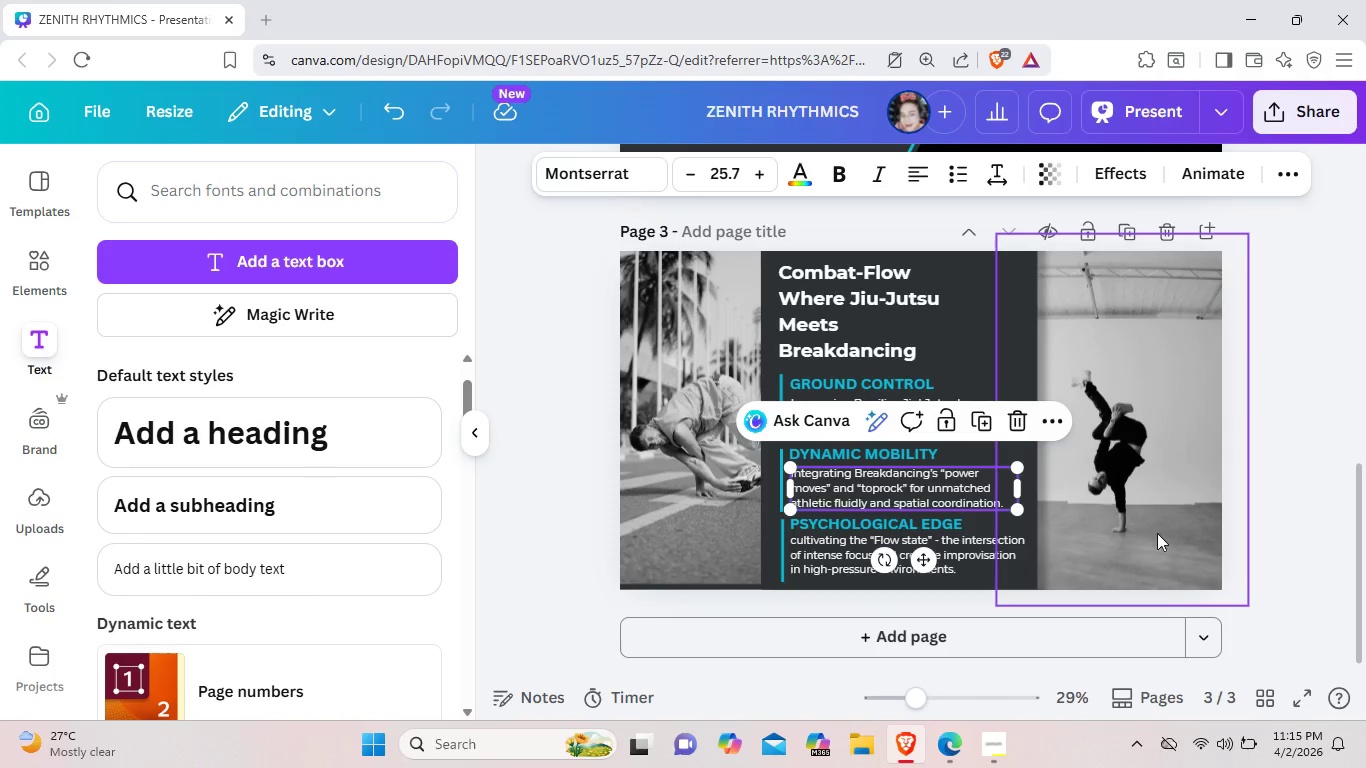 
left_click([1365, 601])
 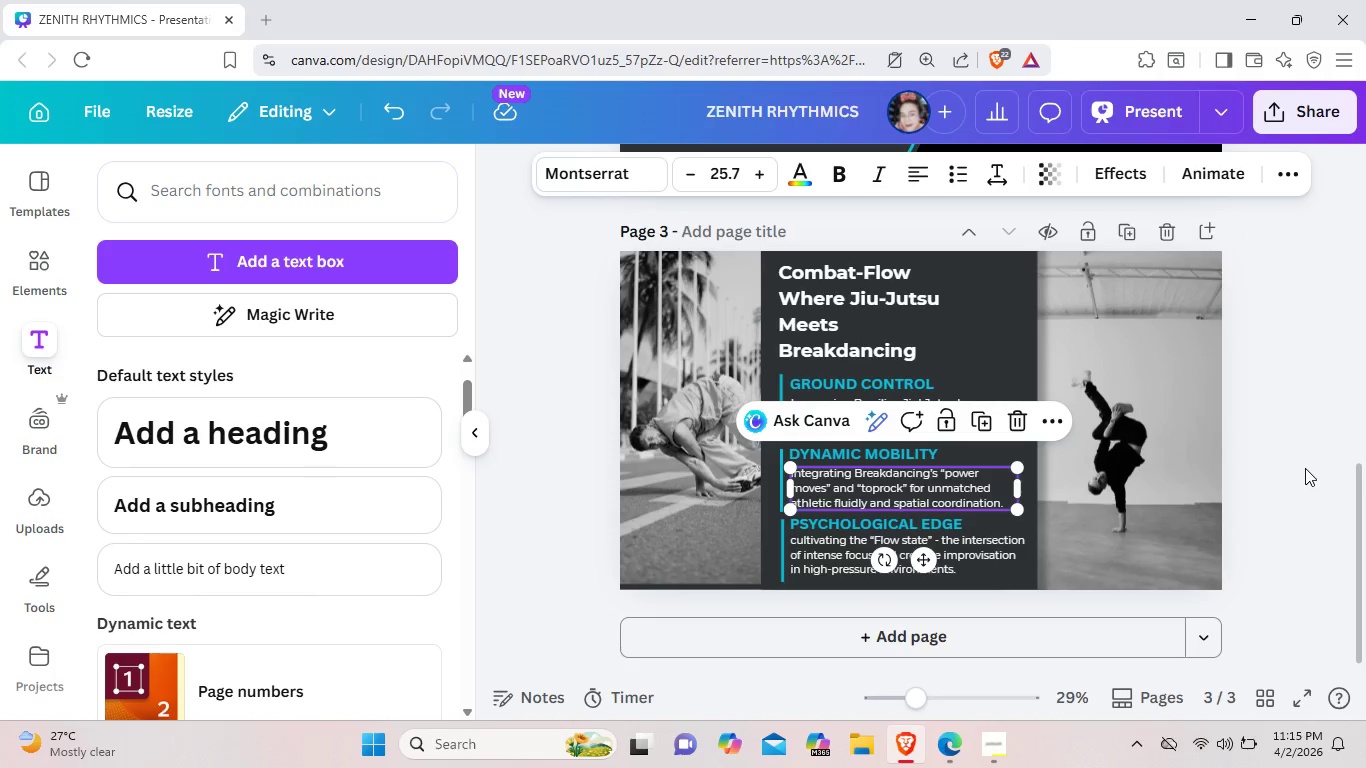 
left_click([1305, 468])
 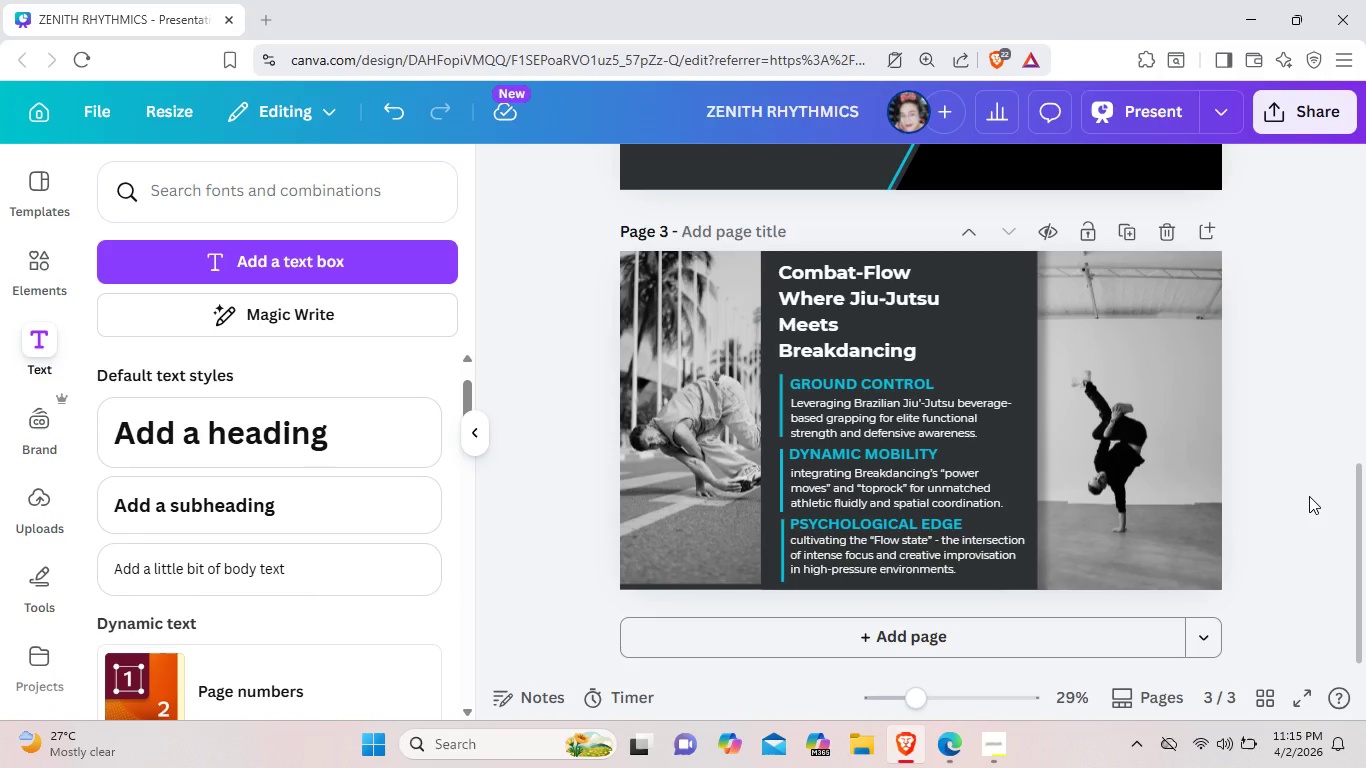 
left_click([1203, 456])
 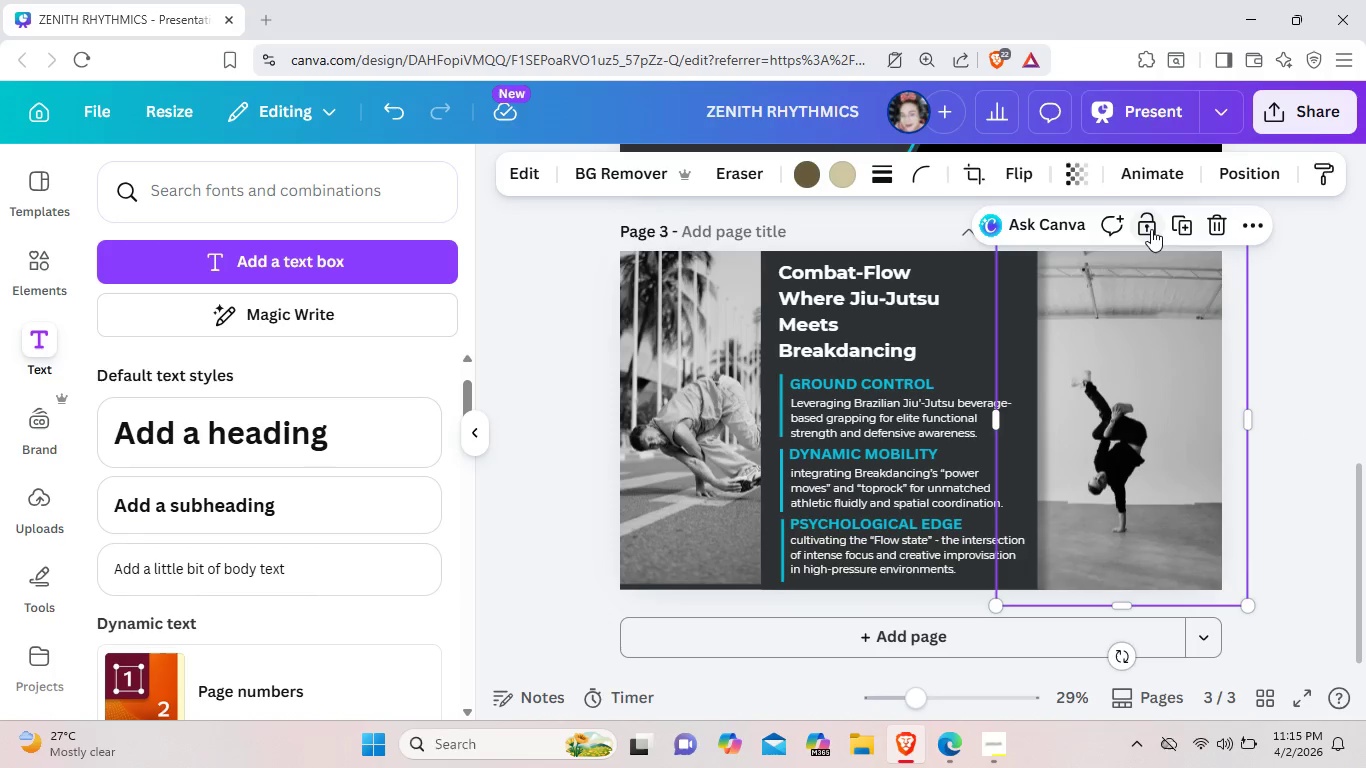 
left_click([1151, 229])
 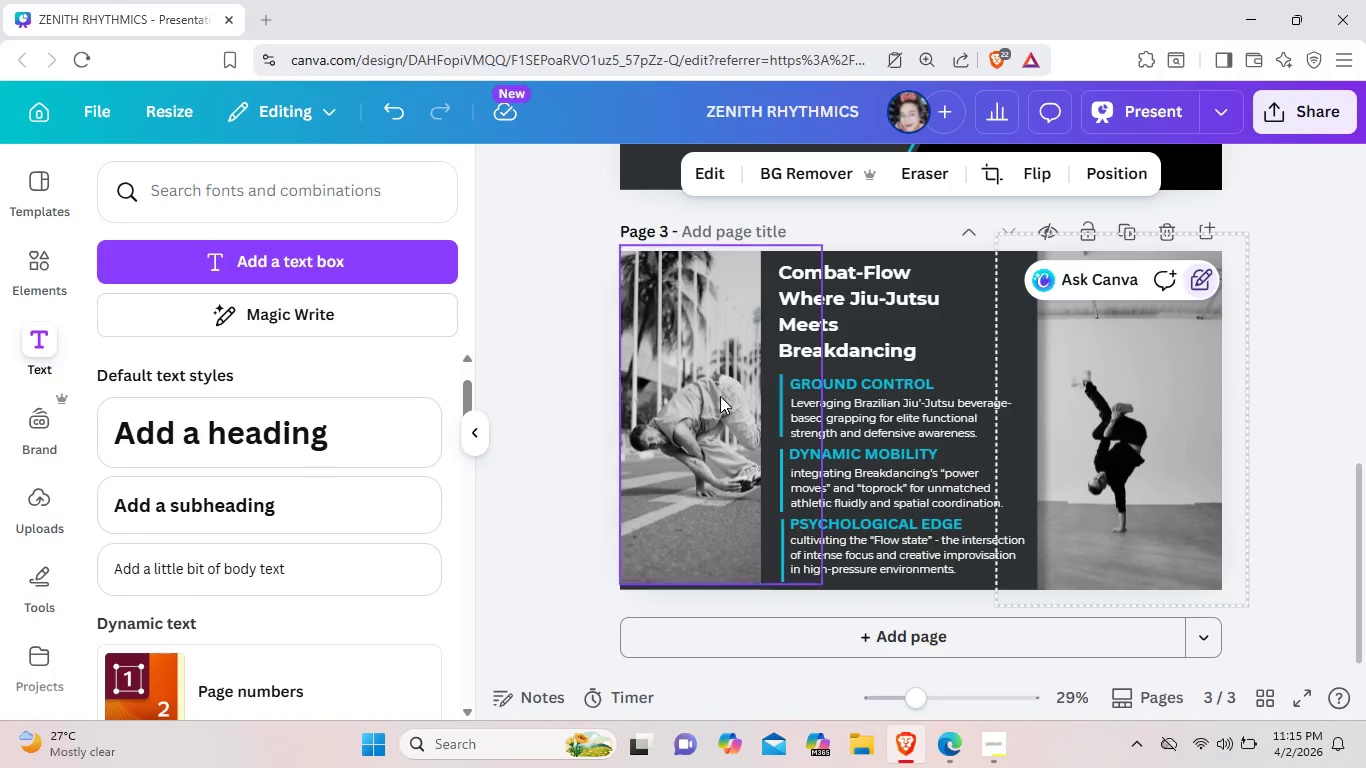 
left_click([720, 396])
 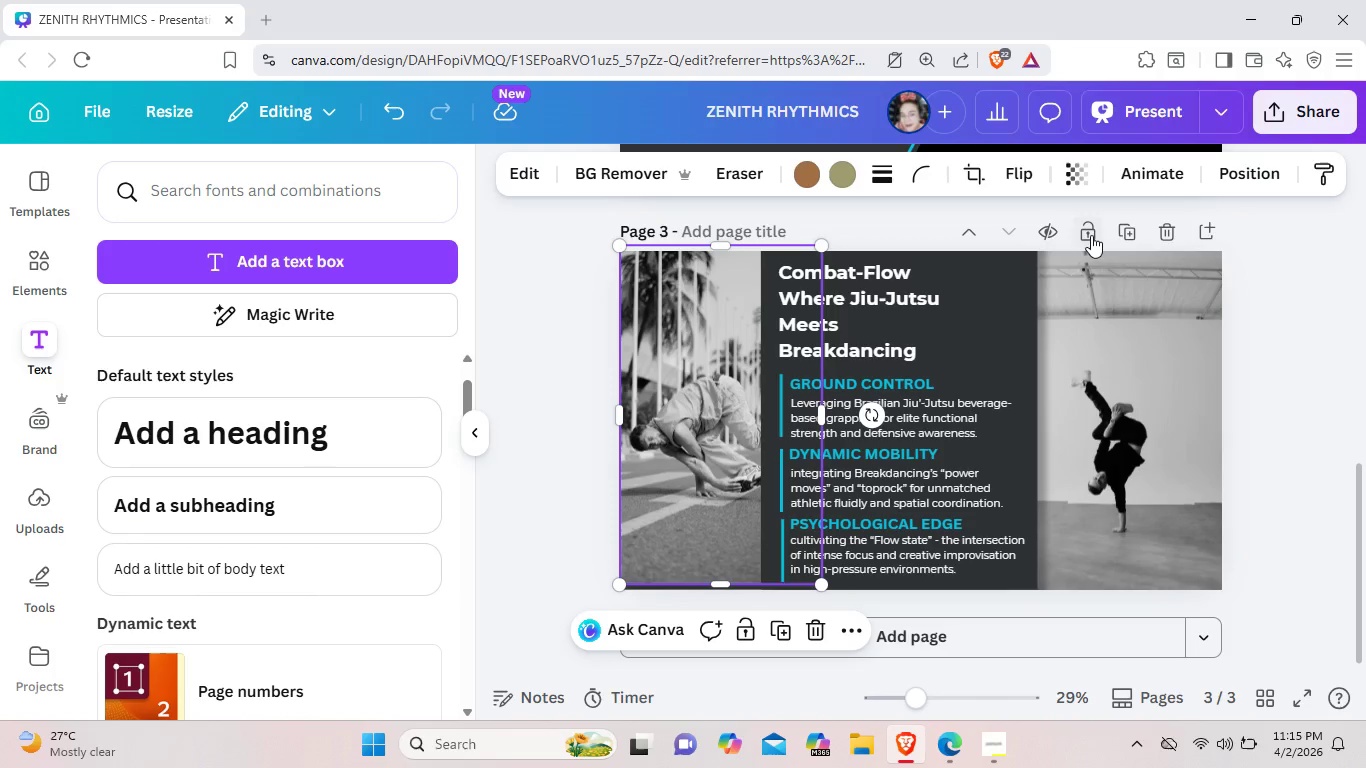 
left_click([1091, 235])
 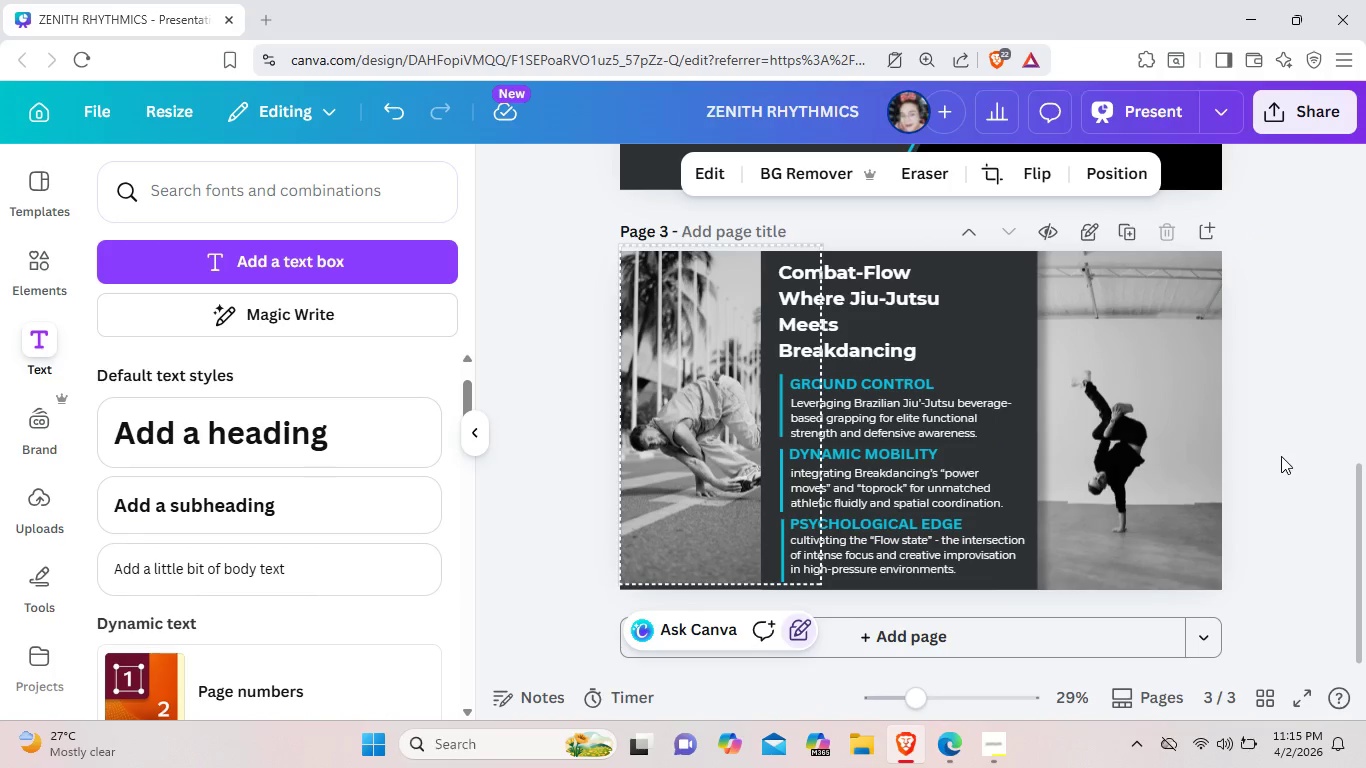 
left_click([1284, 460])
 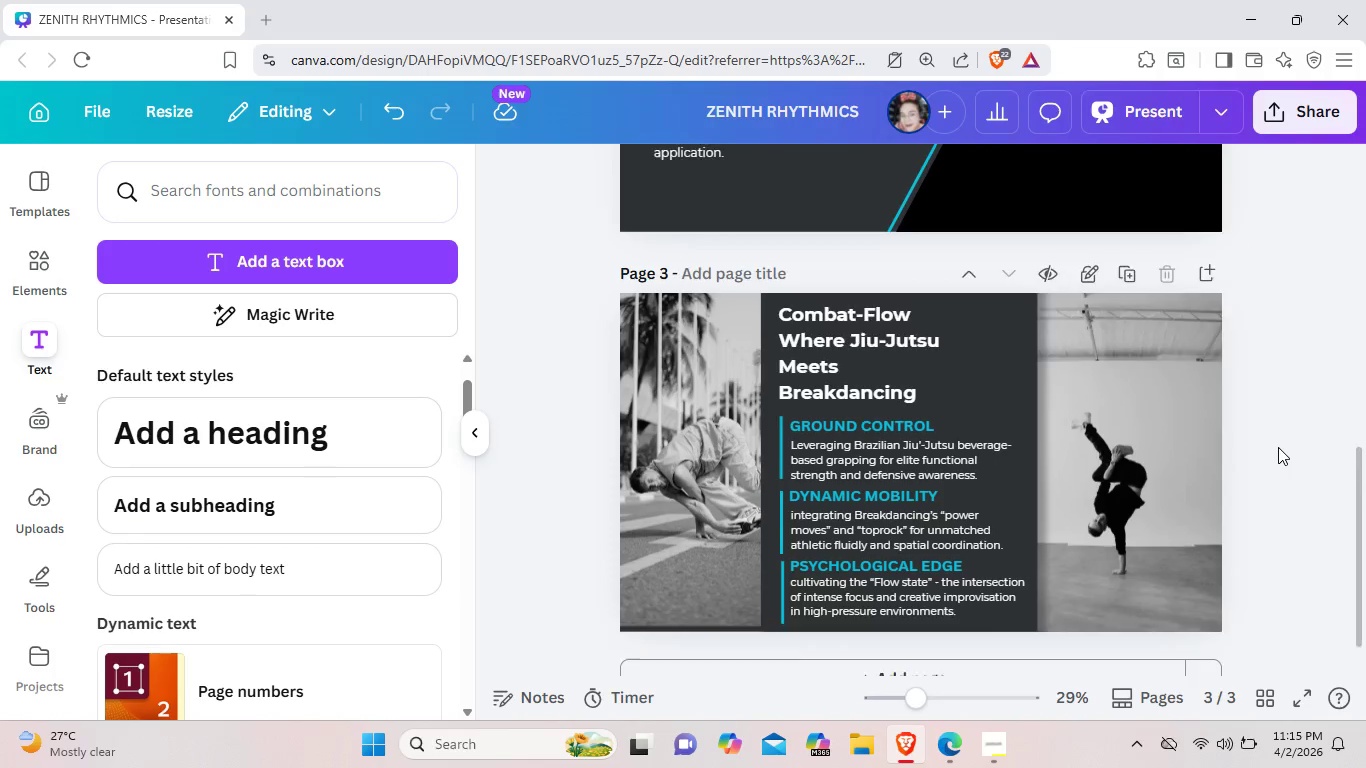 
scroll: coordinate [1278, 447], scroll_direction: up, amount: 1.0
 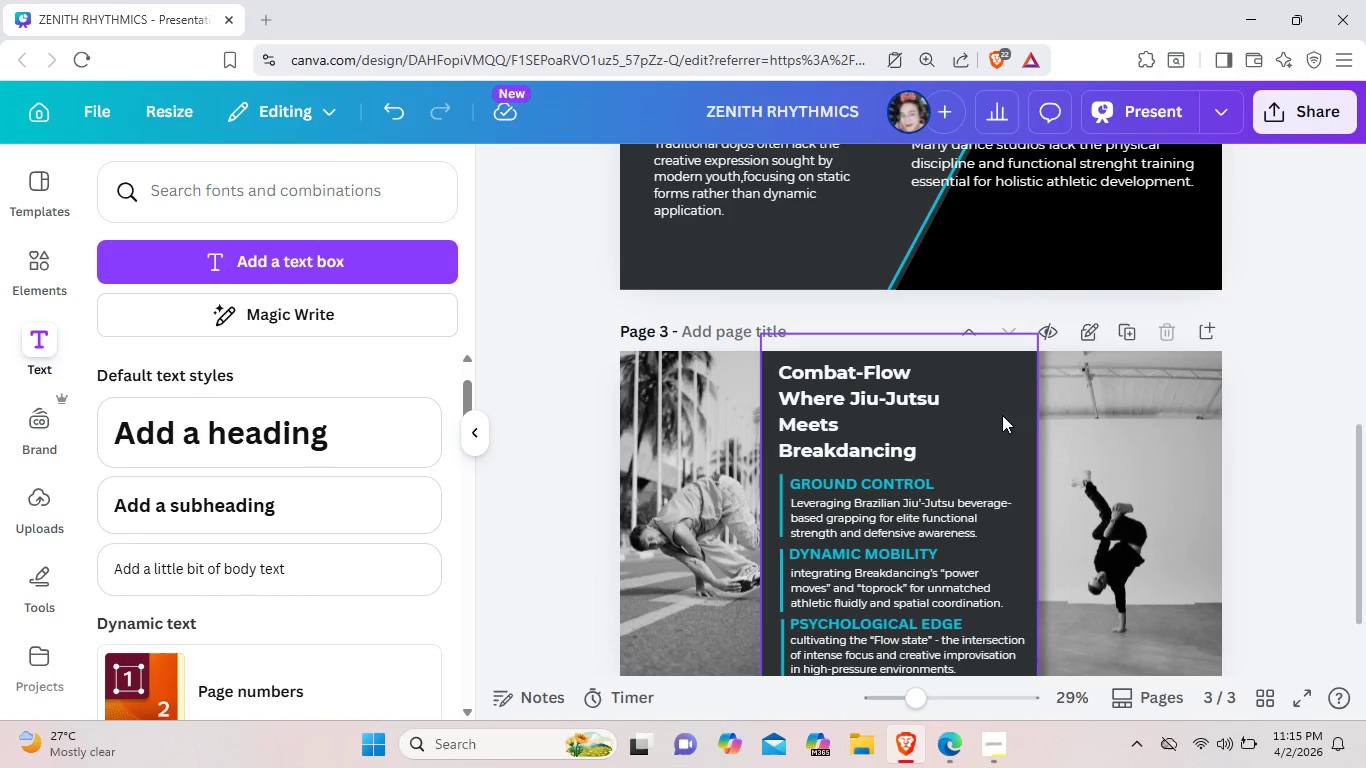 
left_click([1000, 415])
 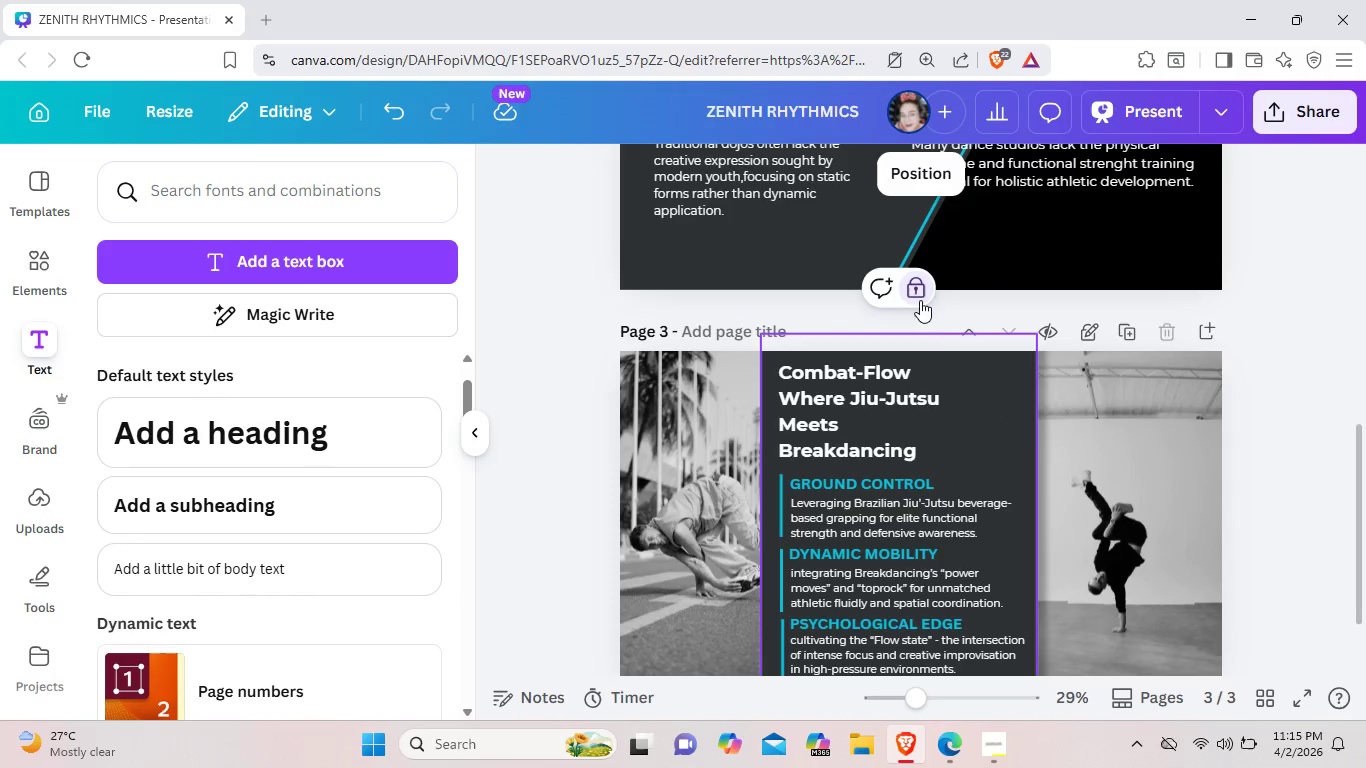 
left_click([917, 293])
 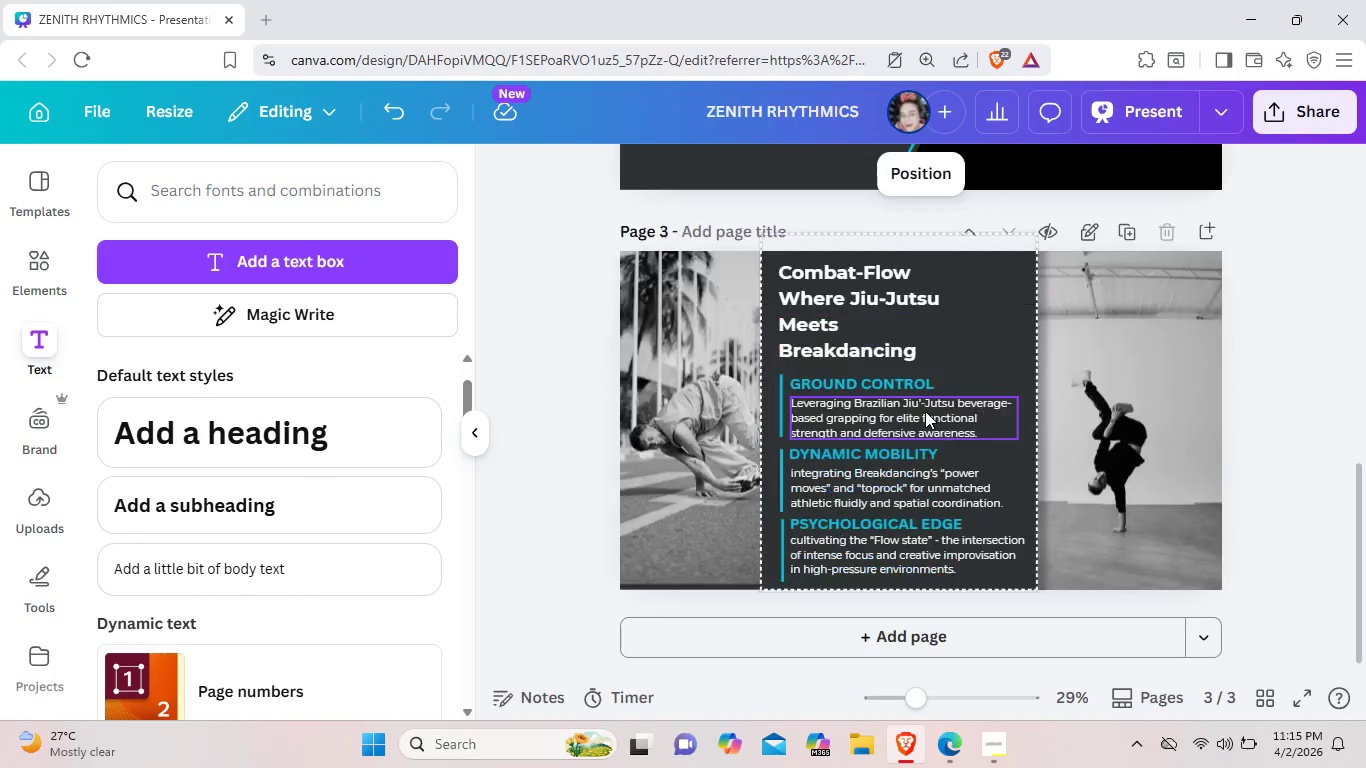 
scroll: coordinate [924, 409], scroll_direction: down, amount: 1.0
 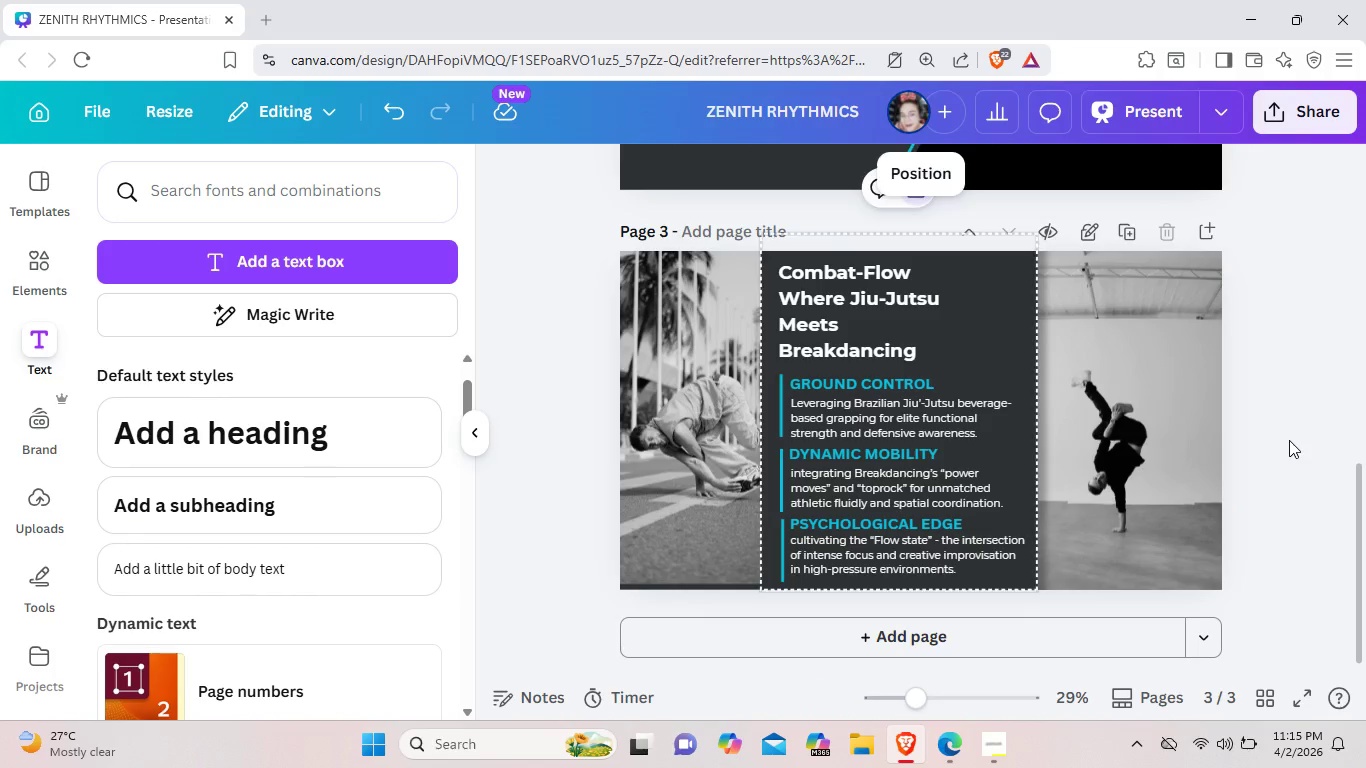 
left_click([1289, 440])
 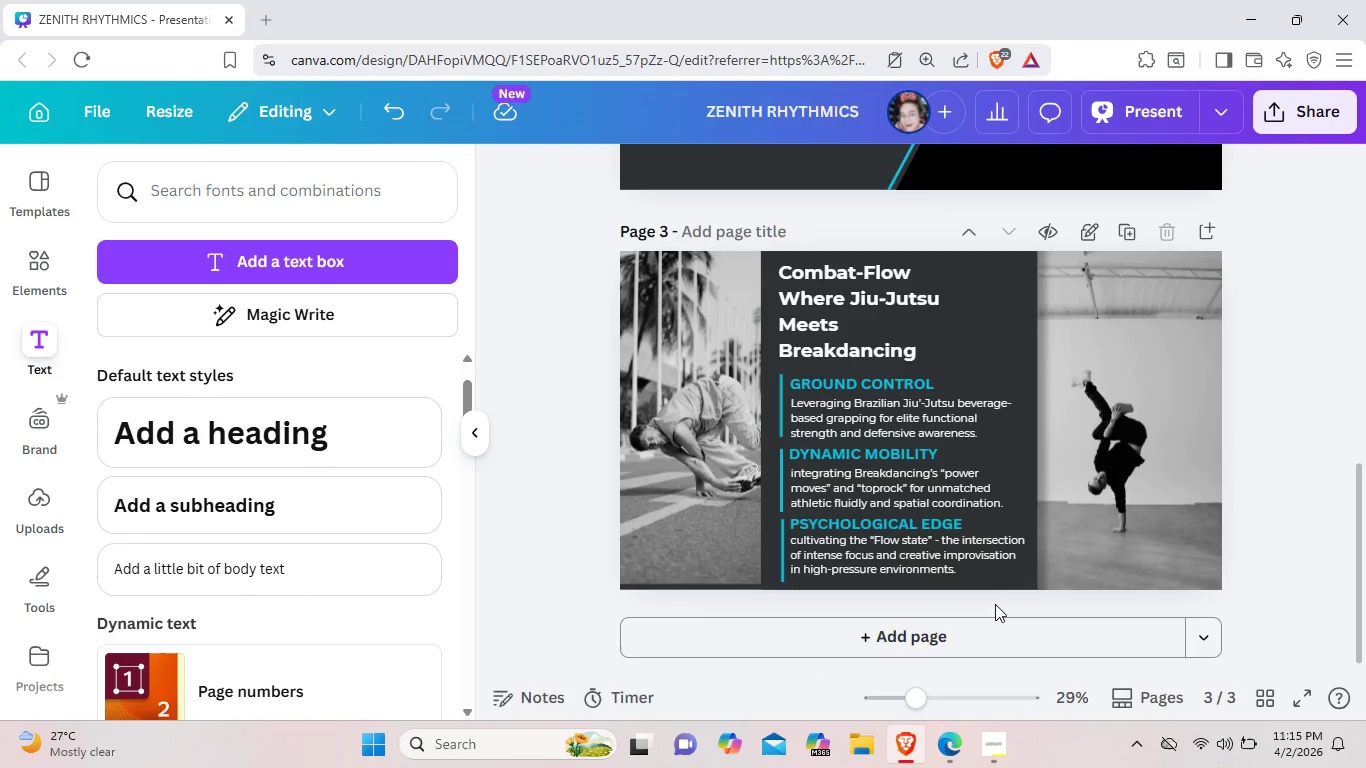 
left_click_drag(start_coordinate=[995, 604], to_coordinate=[804, 271])
 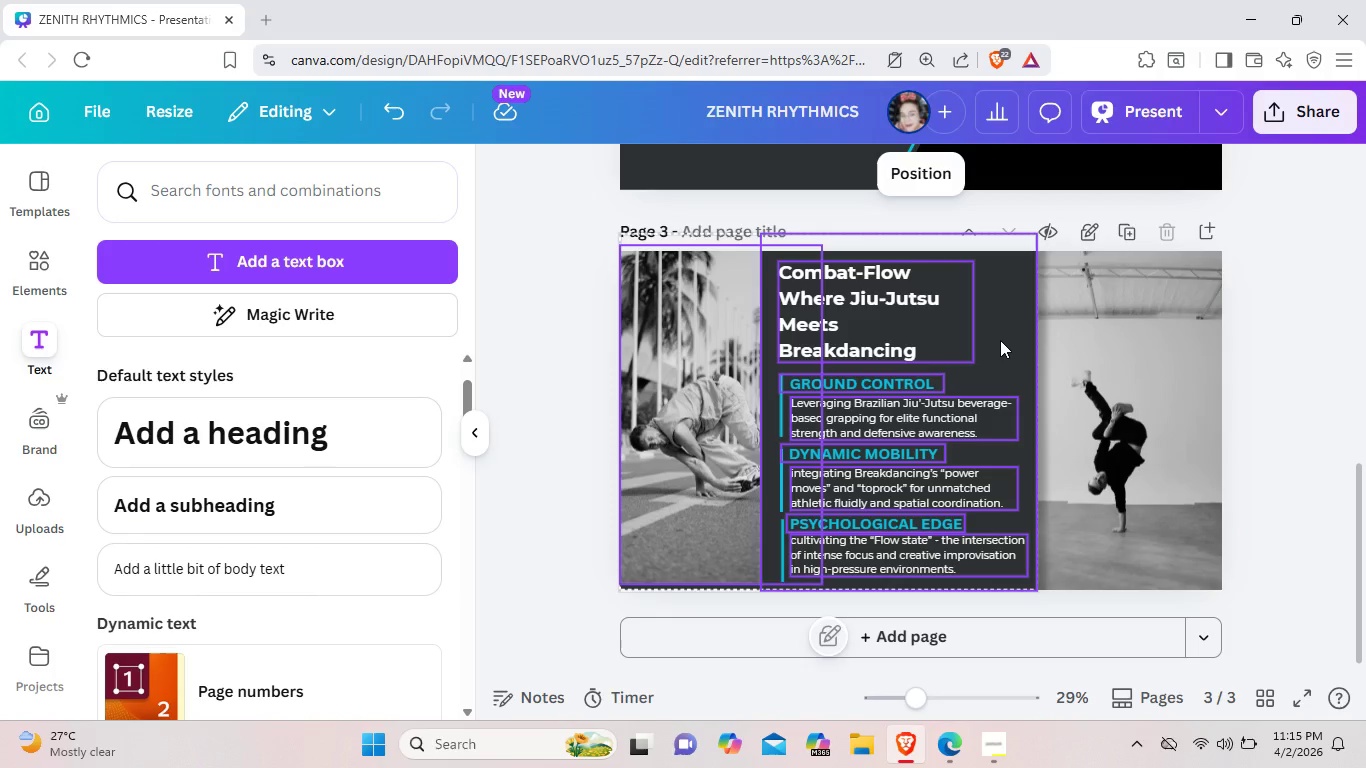 
left_click_drag(start_coordinate=[997, 340], to_coordinate=[1016, 343])
 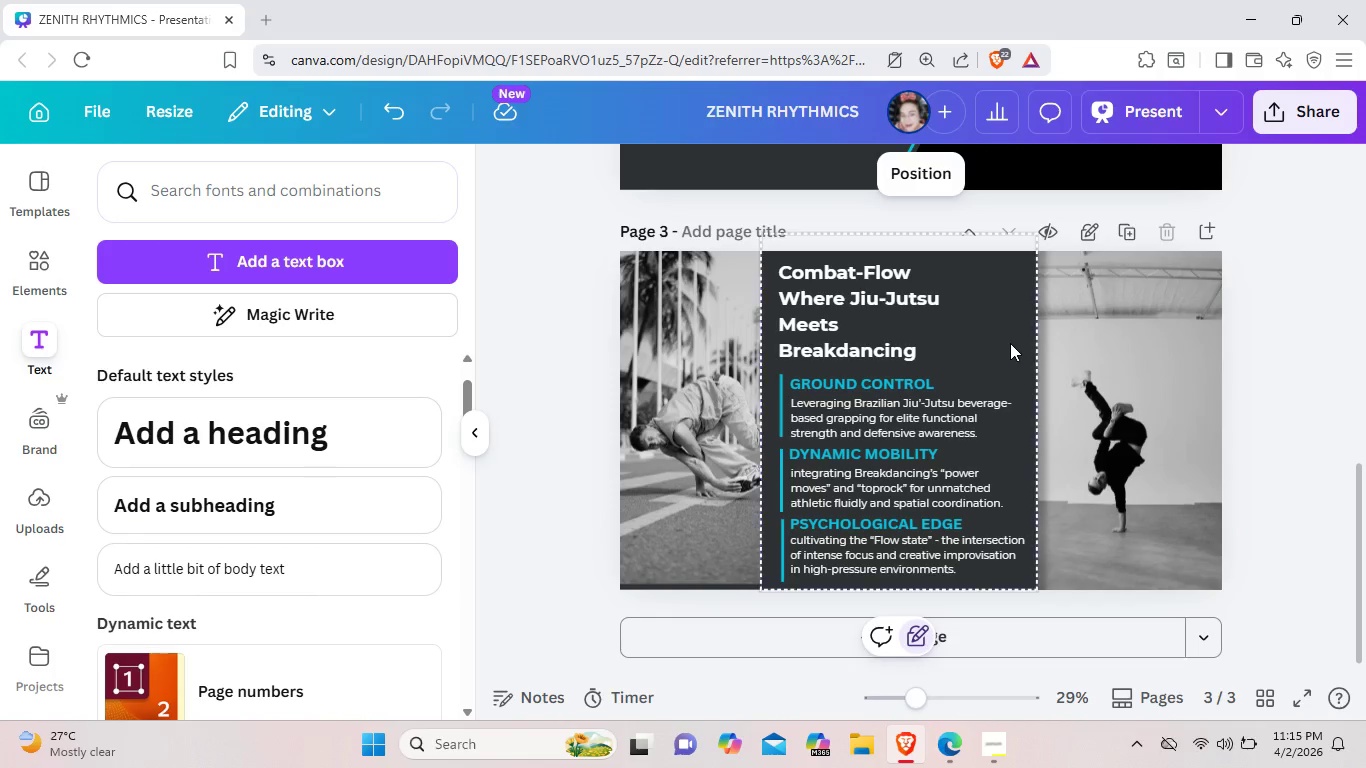 
left_click_drag(start_coordinate=[1010, 343], to_coordinate=[1022, 343])
 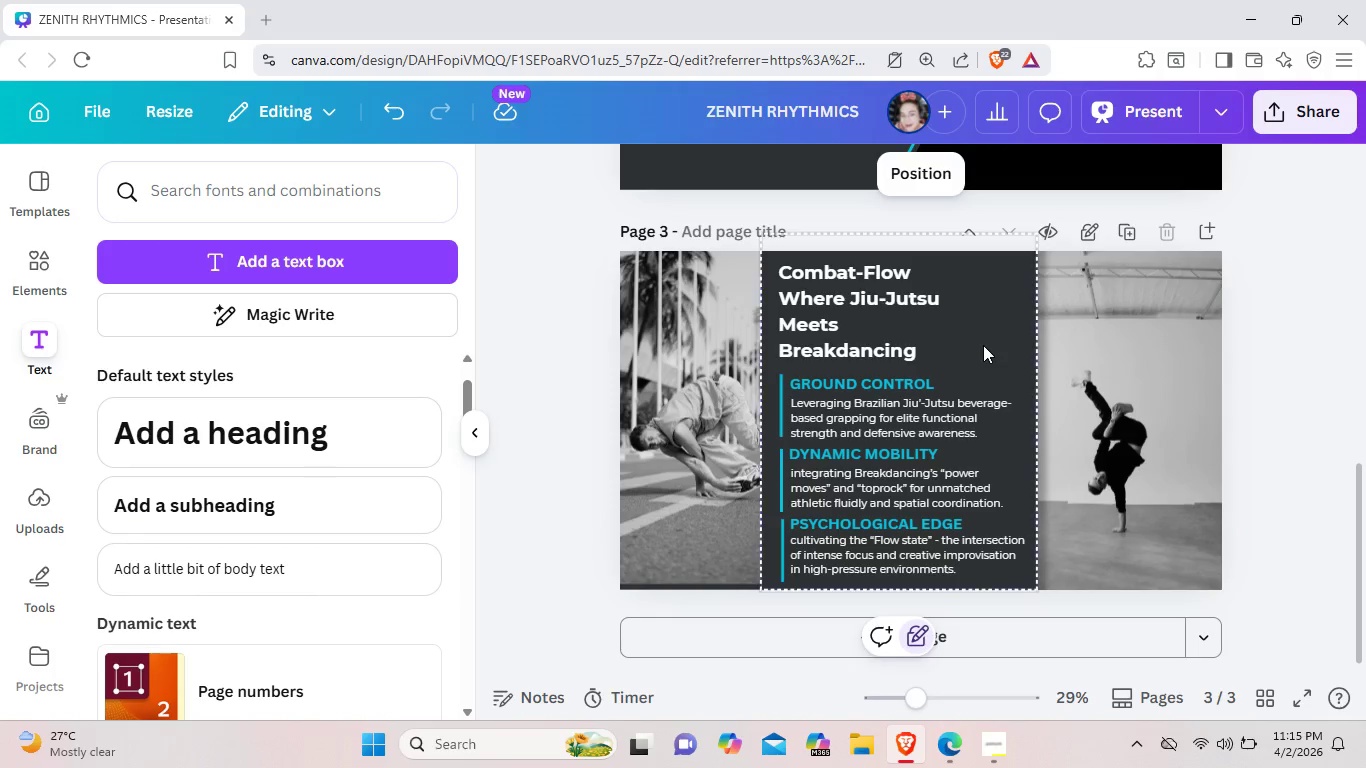 
left_click_drag(start_coordinate=[983, 345], to_coordinate=[1024, 353])
 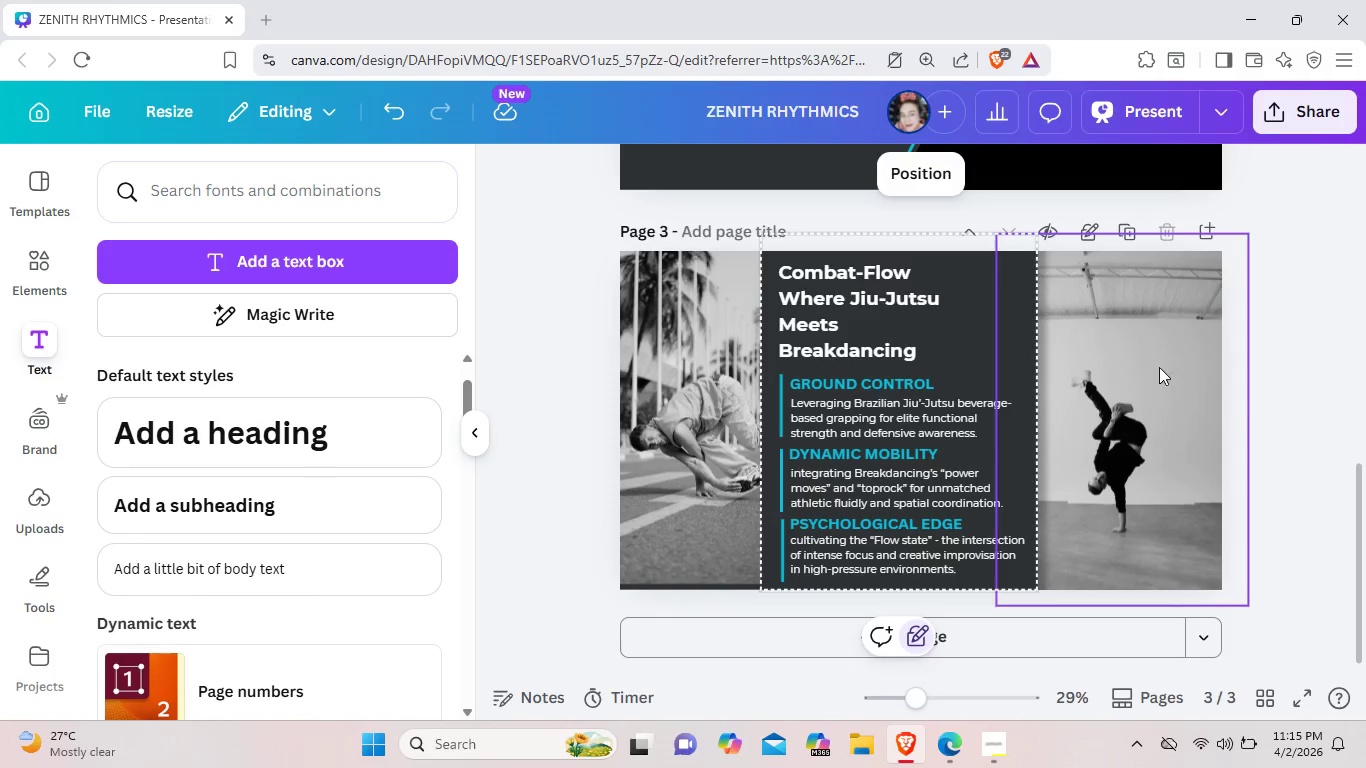 
left_click([1312, 433])
 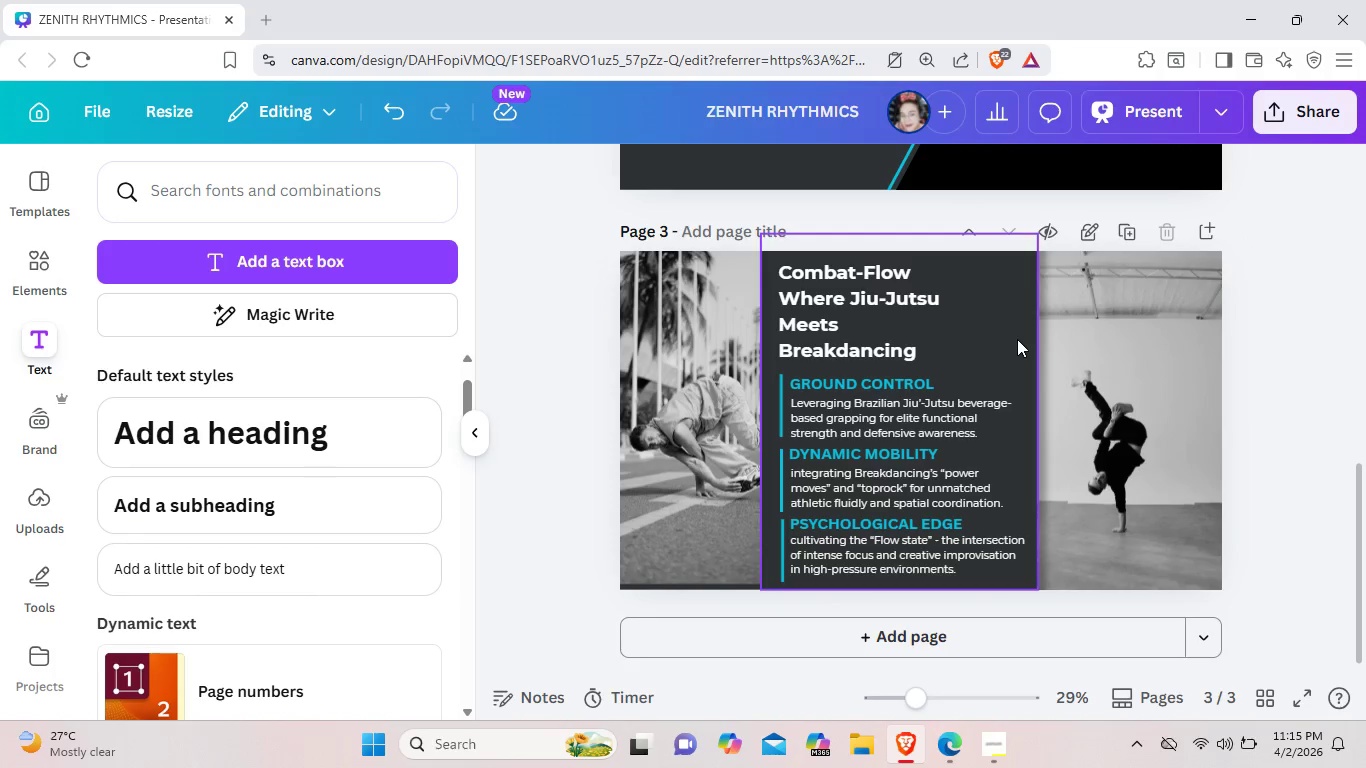 
left_click([1017, 339])
 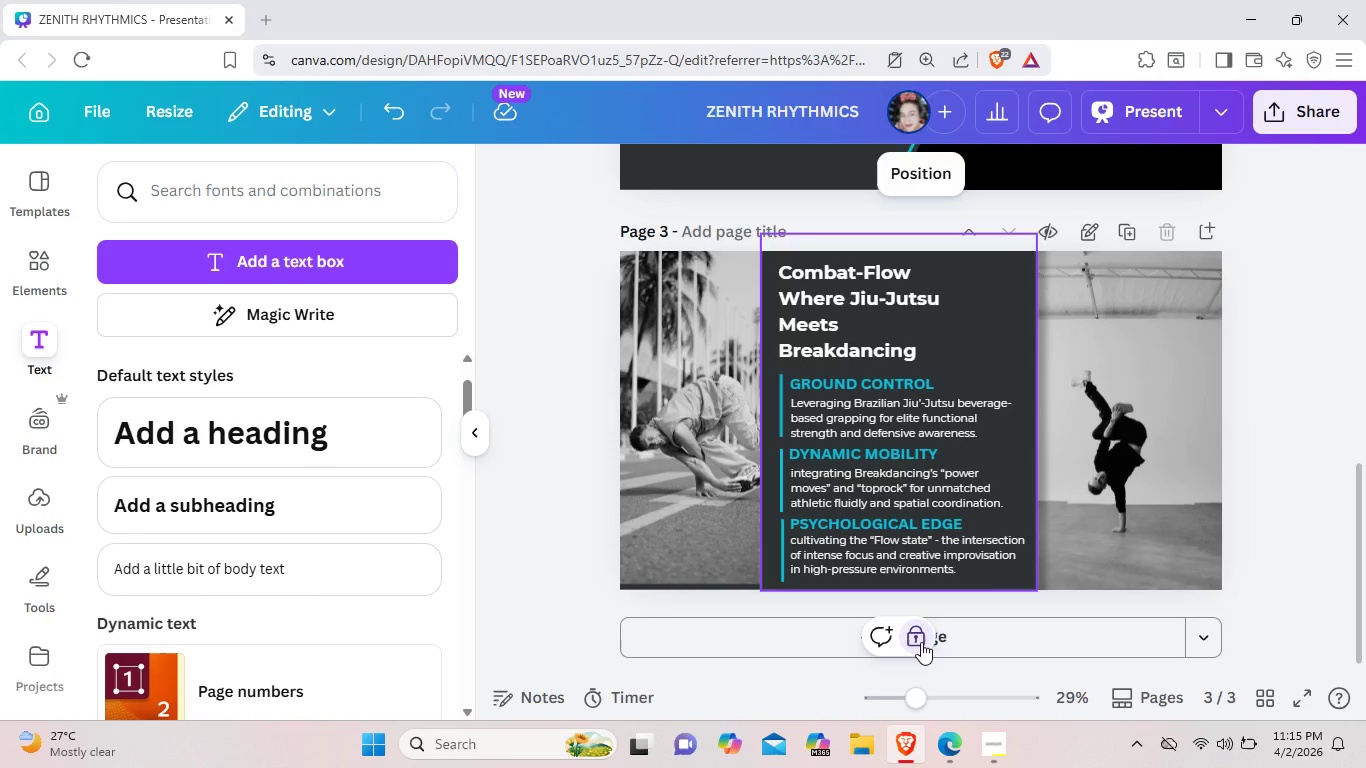 
left_click([921, 642])
 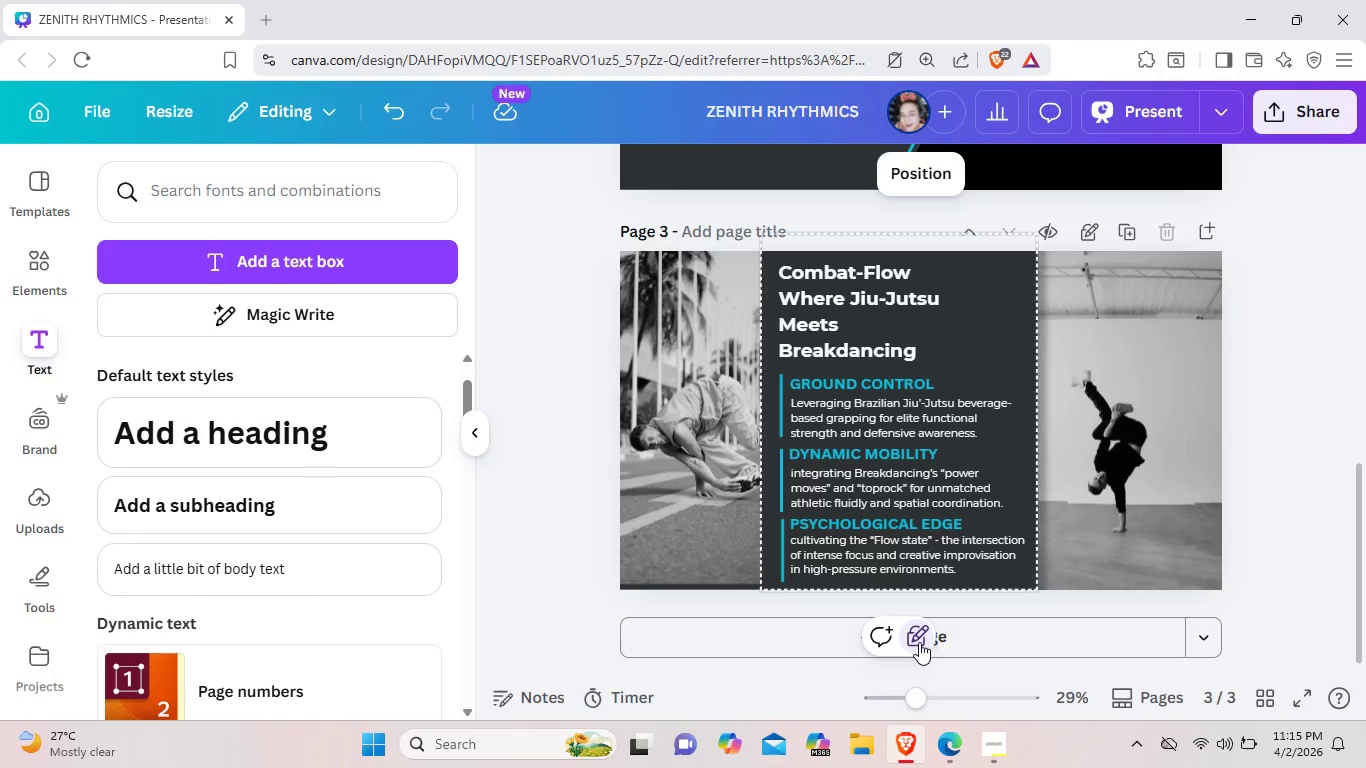 
left_click([919, 642])
 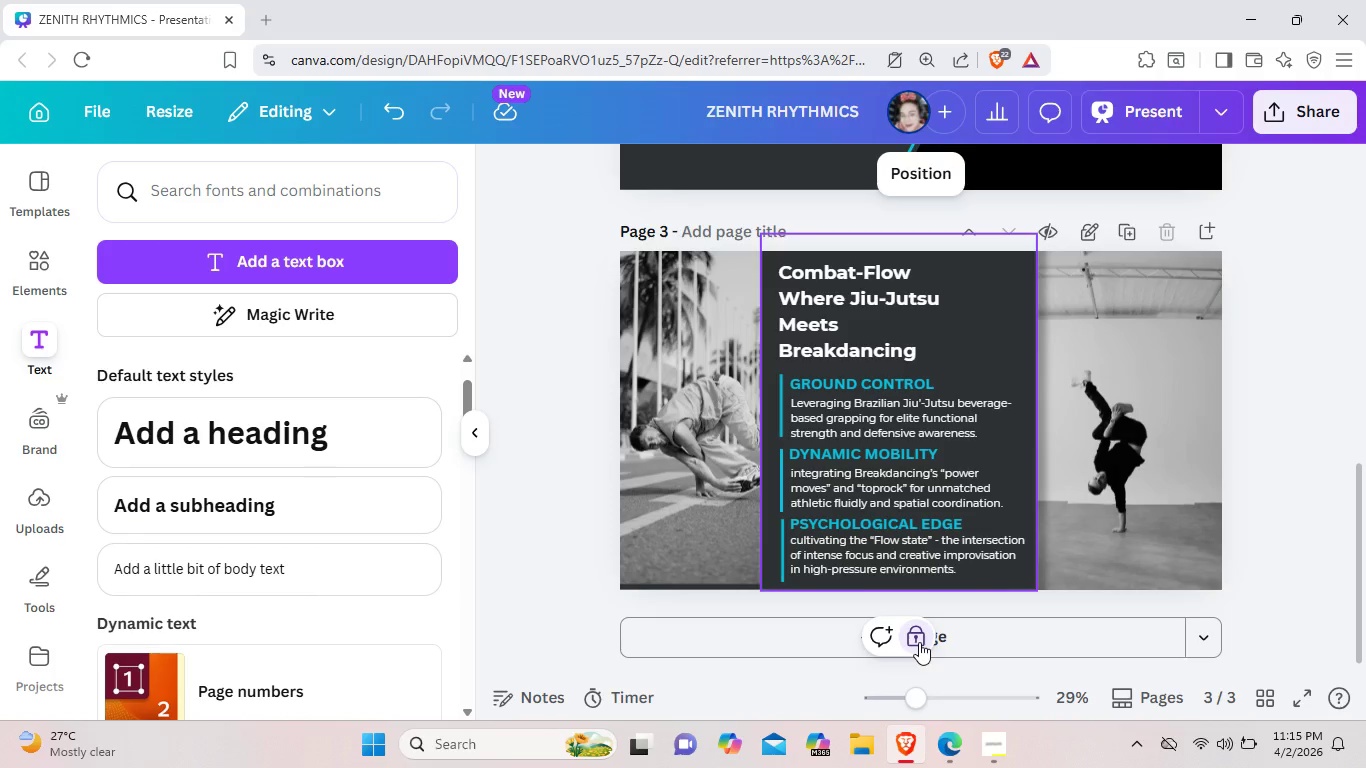 
left_click([919, 642])
 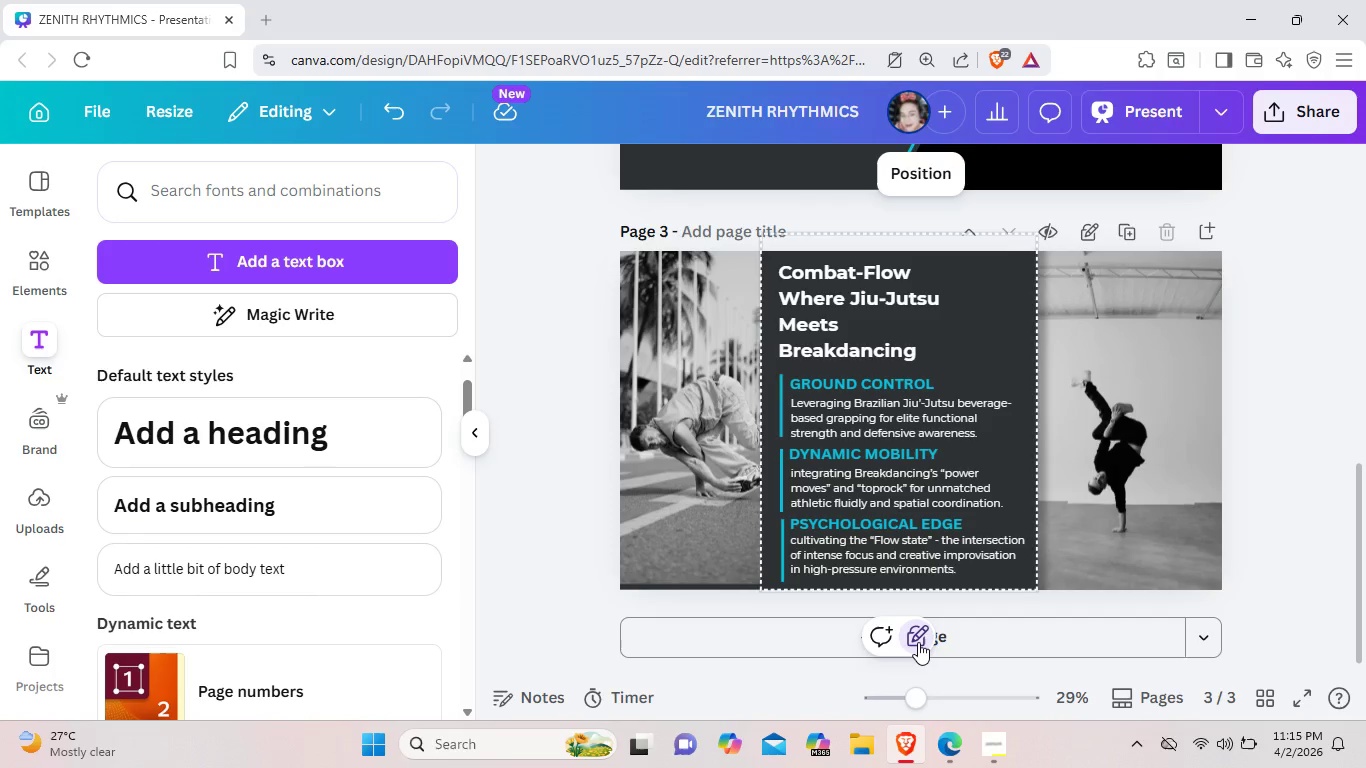 
left_click([918, 642])
 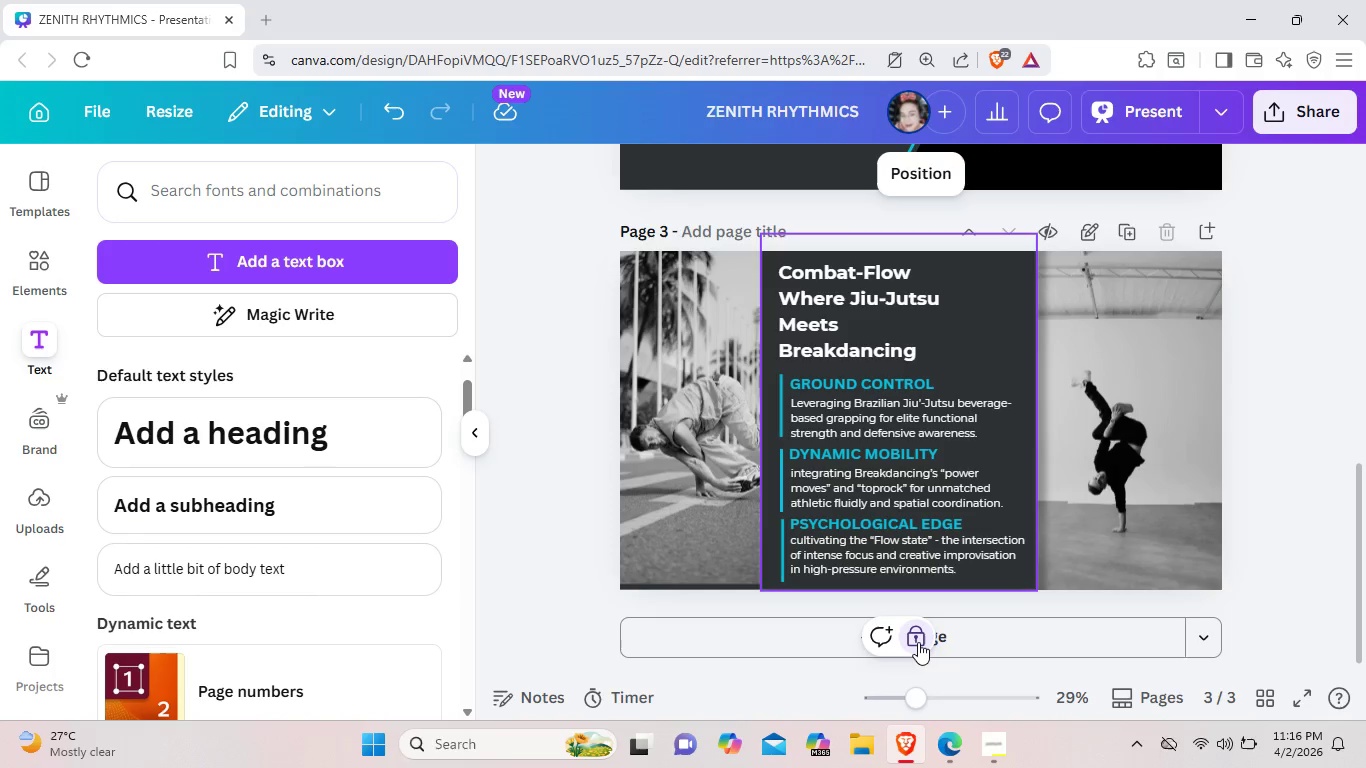 
left_click([918, 642])
 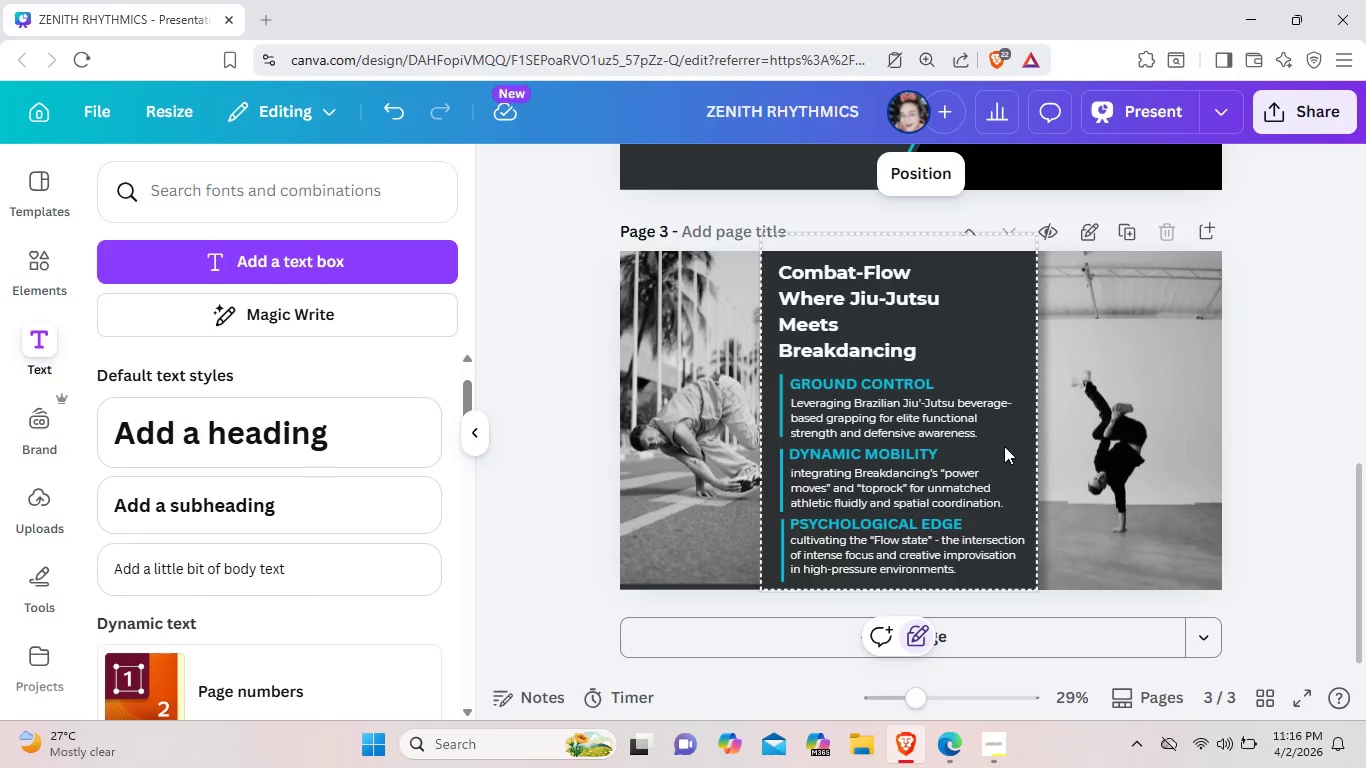 
left_click_drag(start_coordinate=[1004, 446], to_coordinate=[1028, 448])
 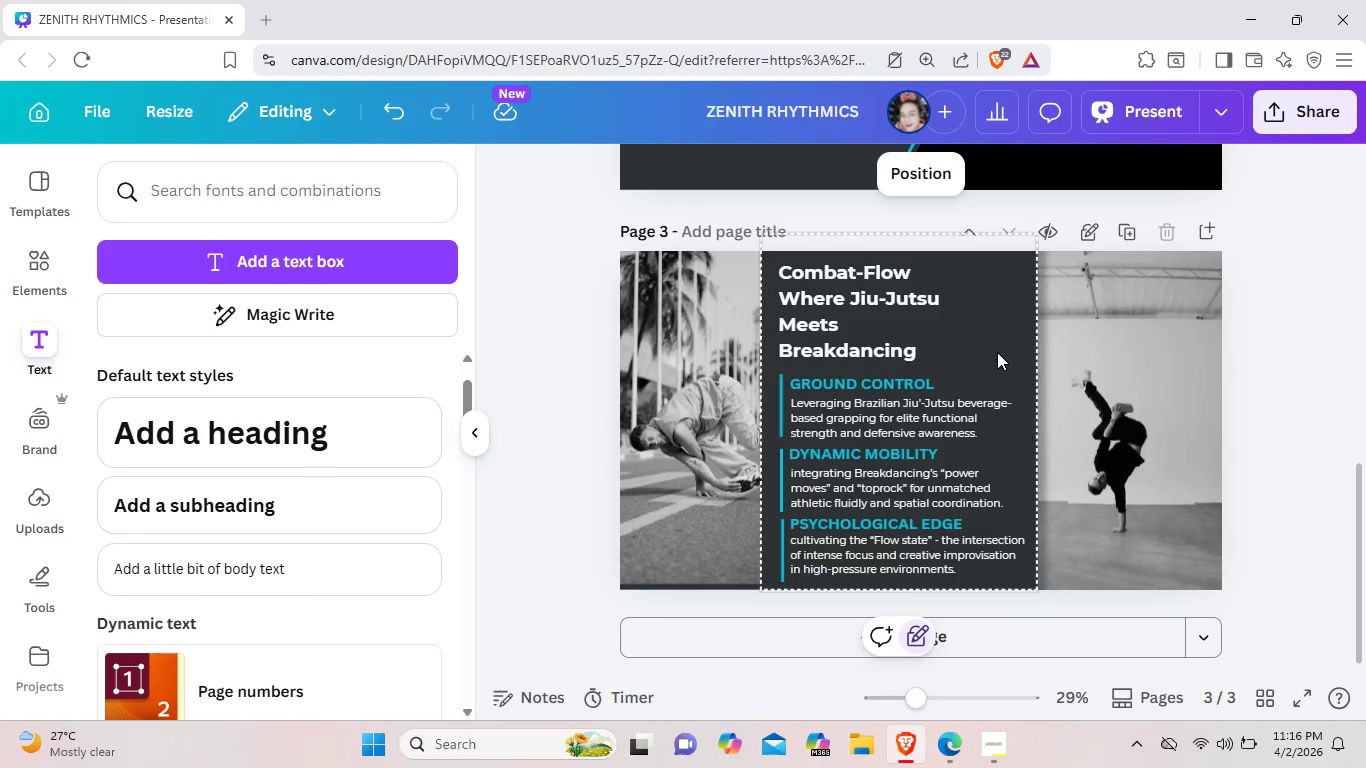 
right_click([995, 350])
 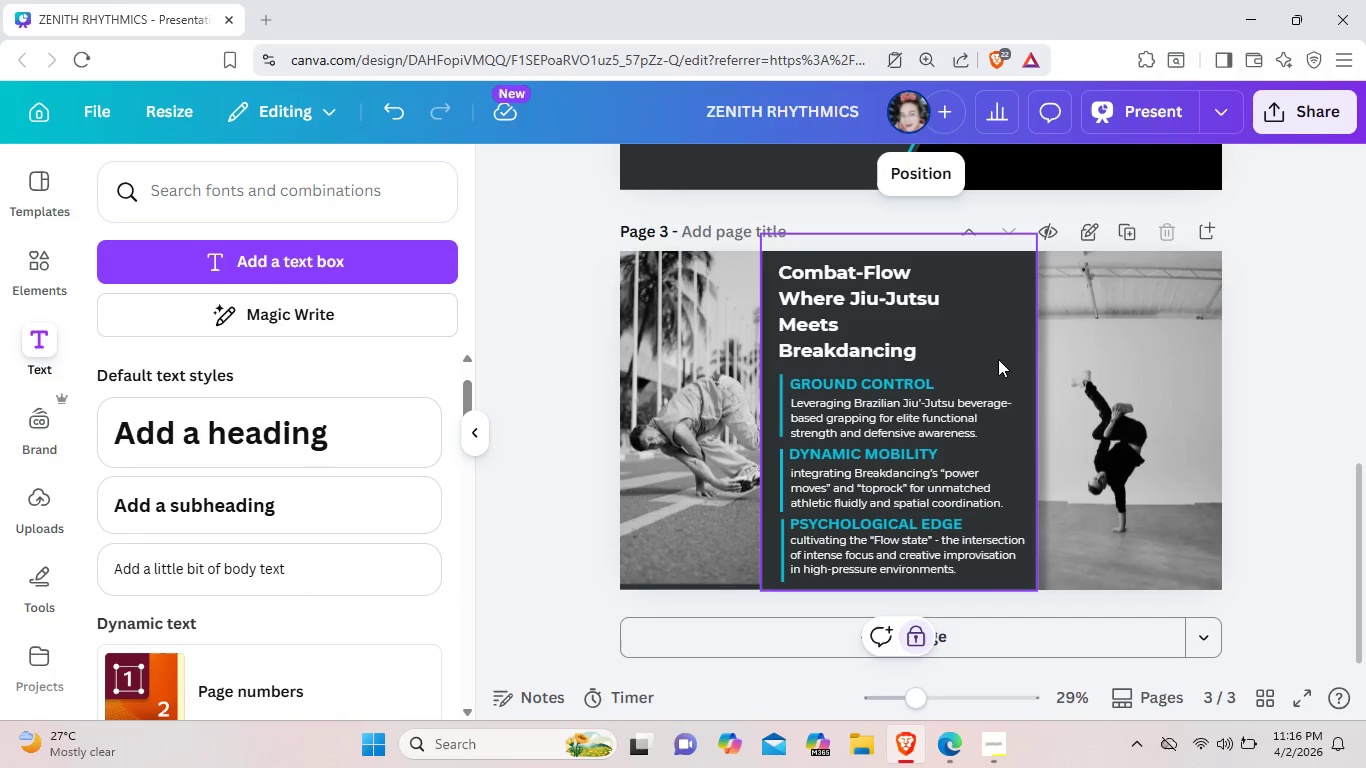 
right_click([997, 360])
 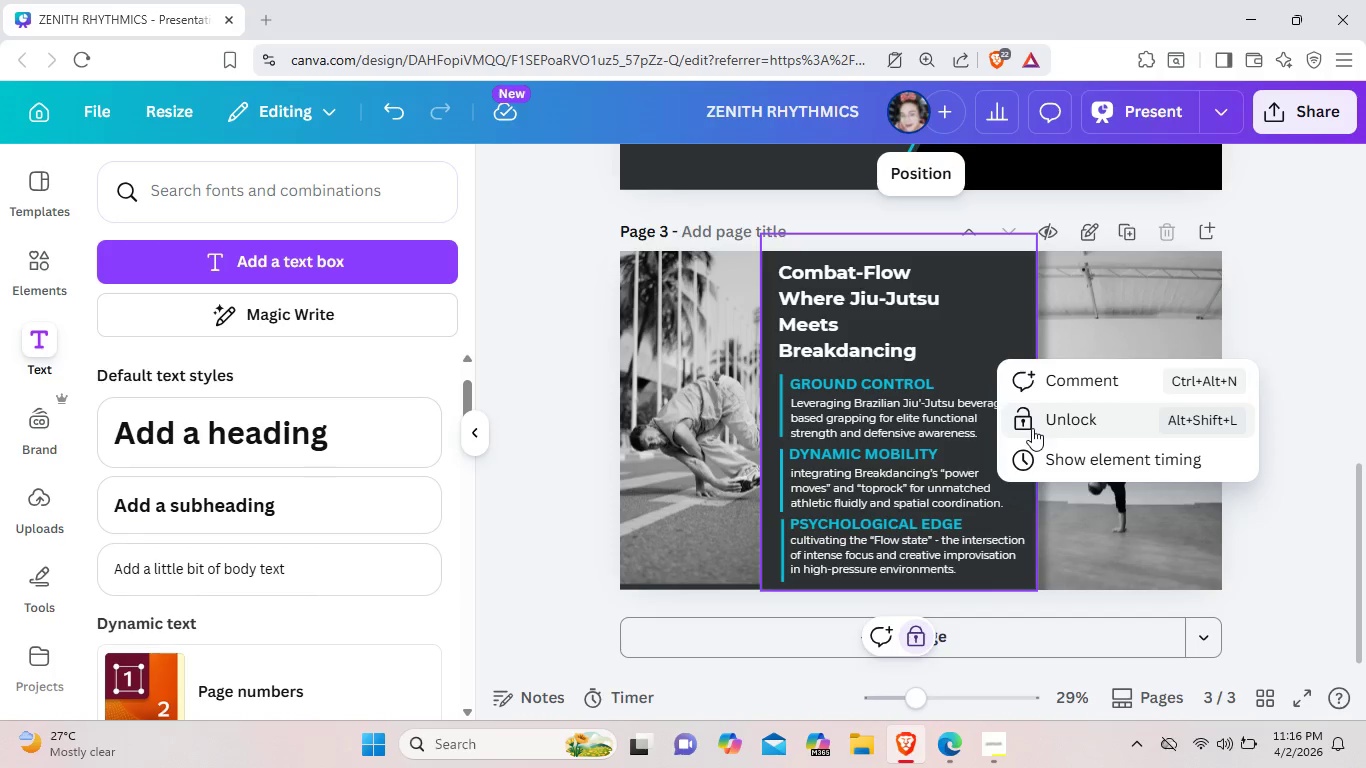 
left_click([1032, 428])
 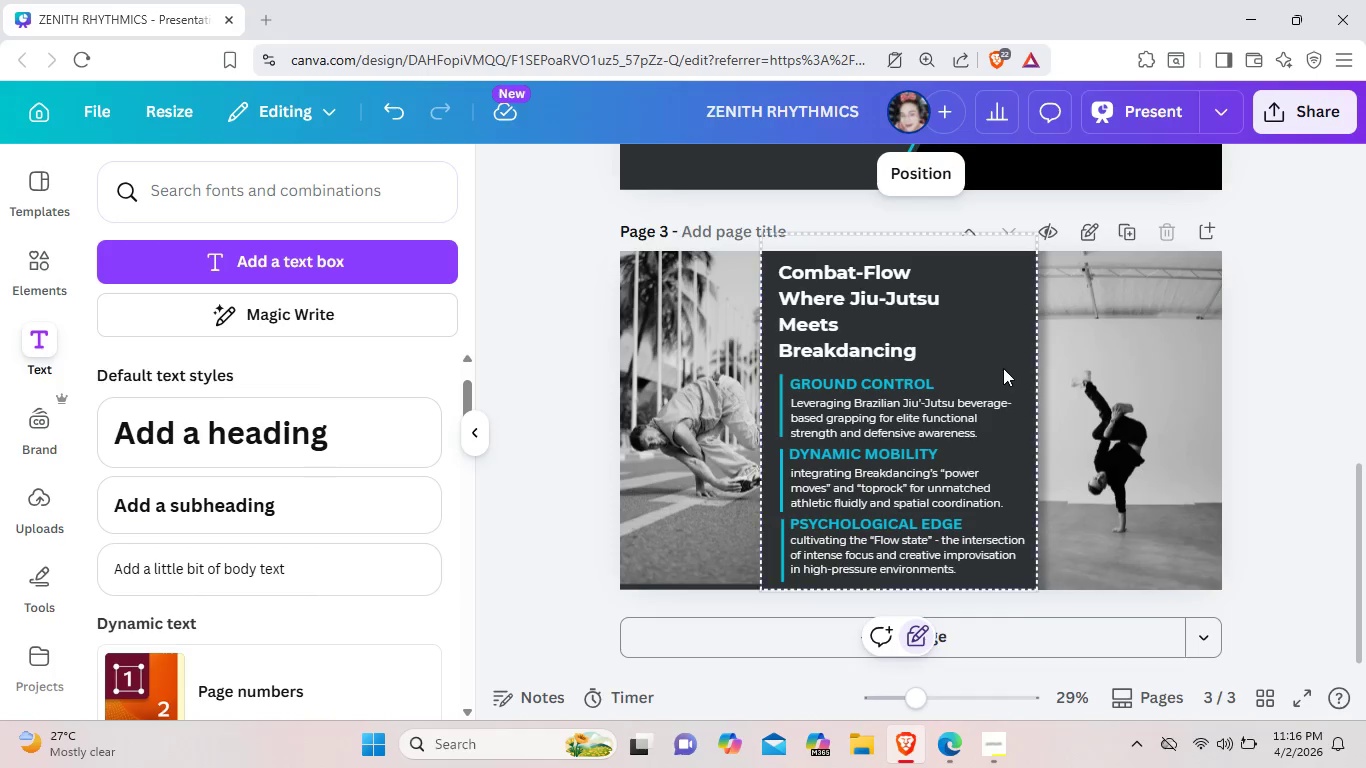 
left_click_drag(start_coordinate=[1001, 370], to_coordinate=[1046, 373])
 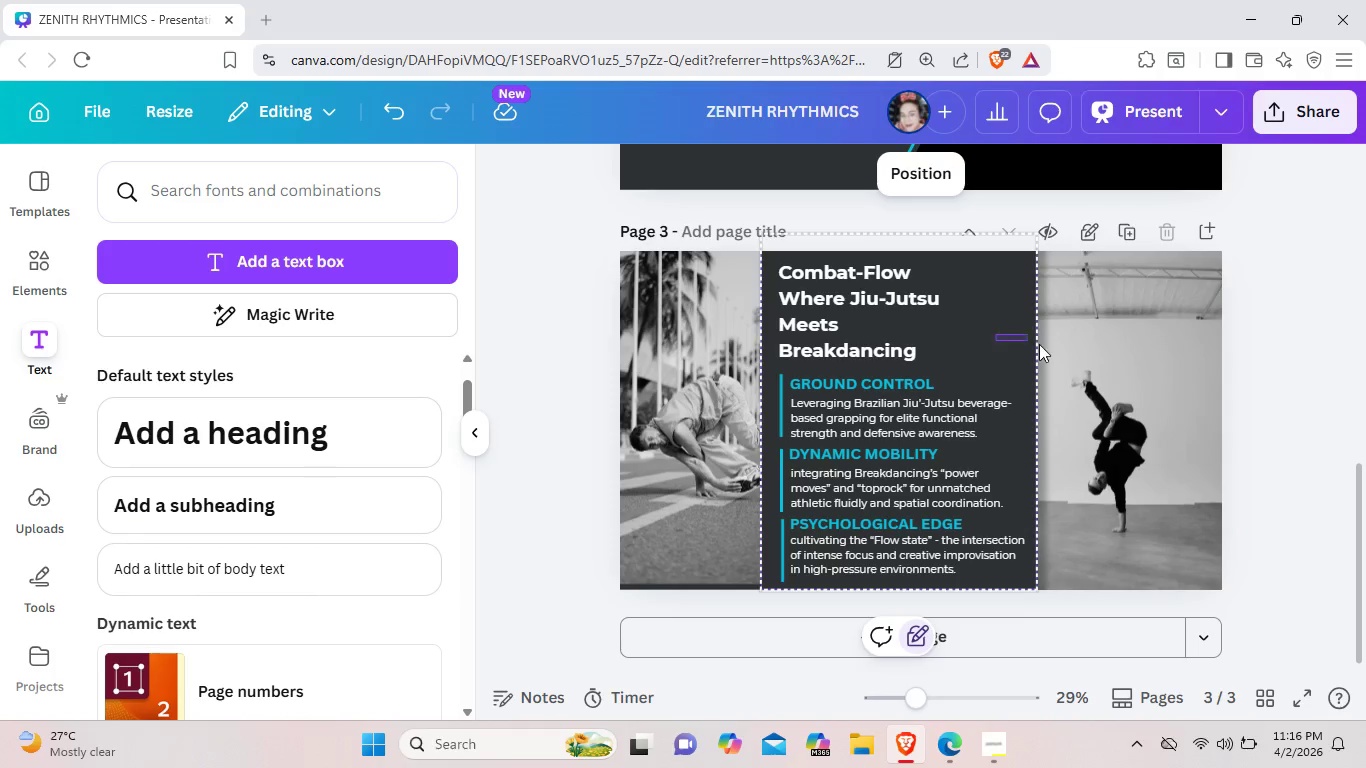 
left_click_drag(start_coordinate=[996, 335], to_coordinate=[1042, 345])
 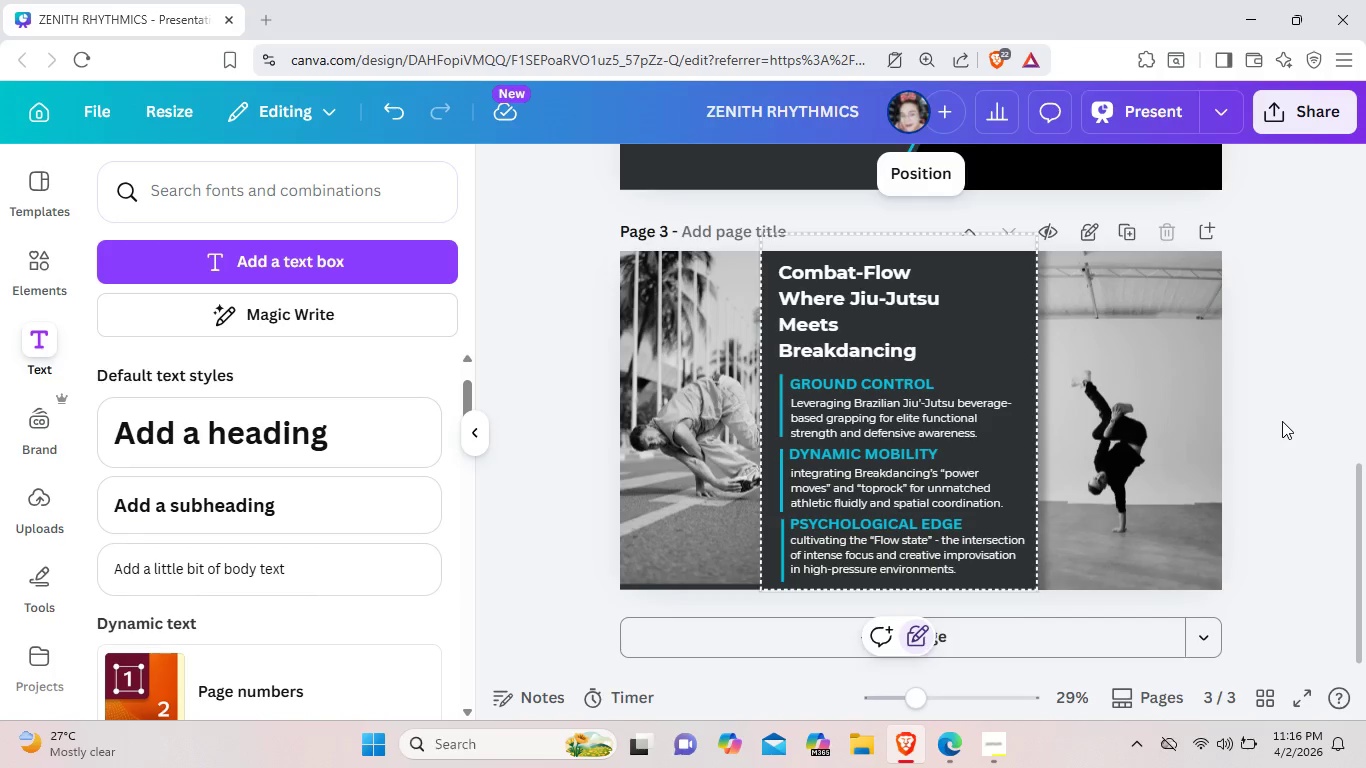 
left_click([1282, 421])
 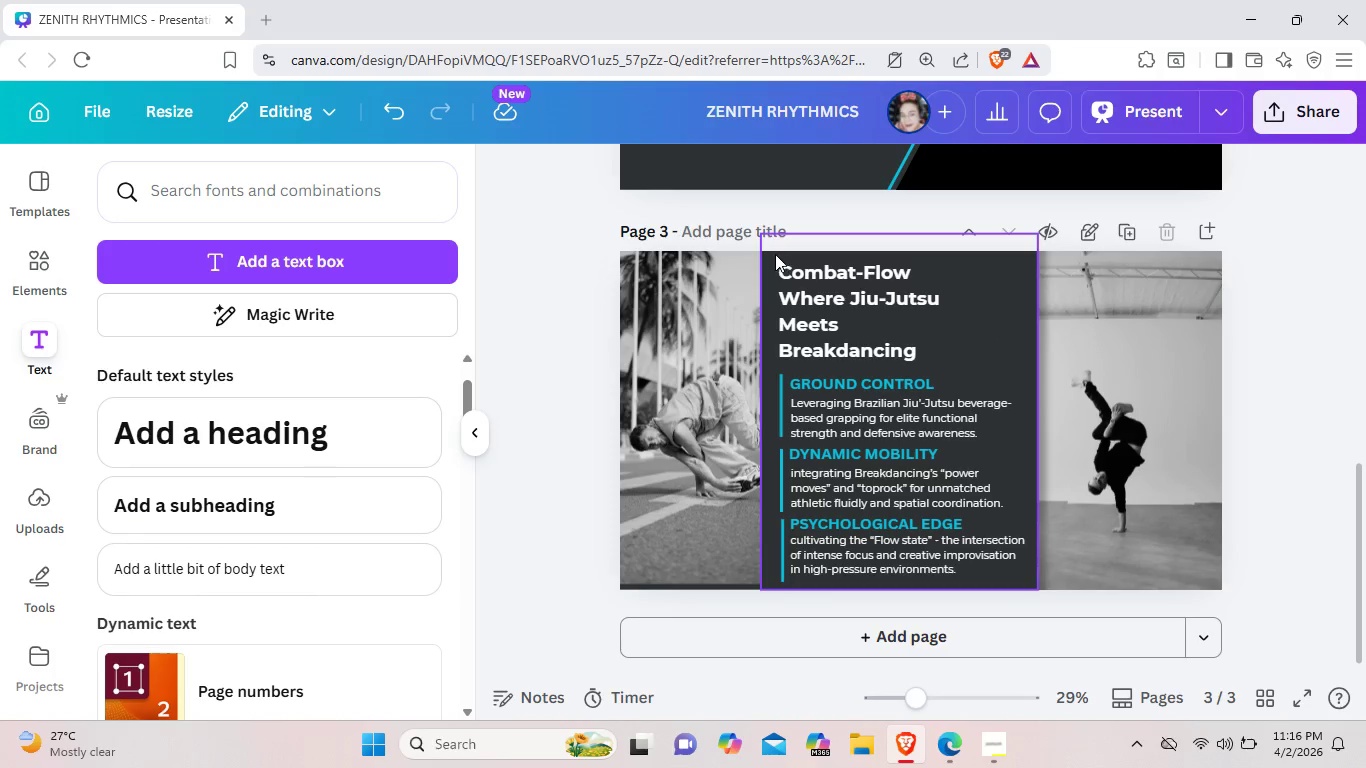 
left_click_drag(start_coordinate=[774, 255], to_coordinate=[835, 259])
 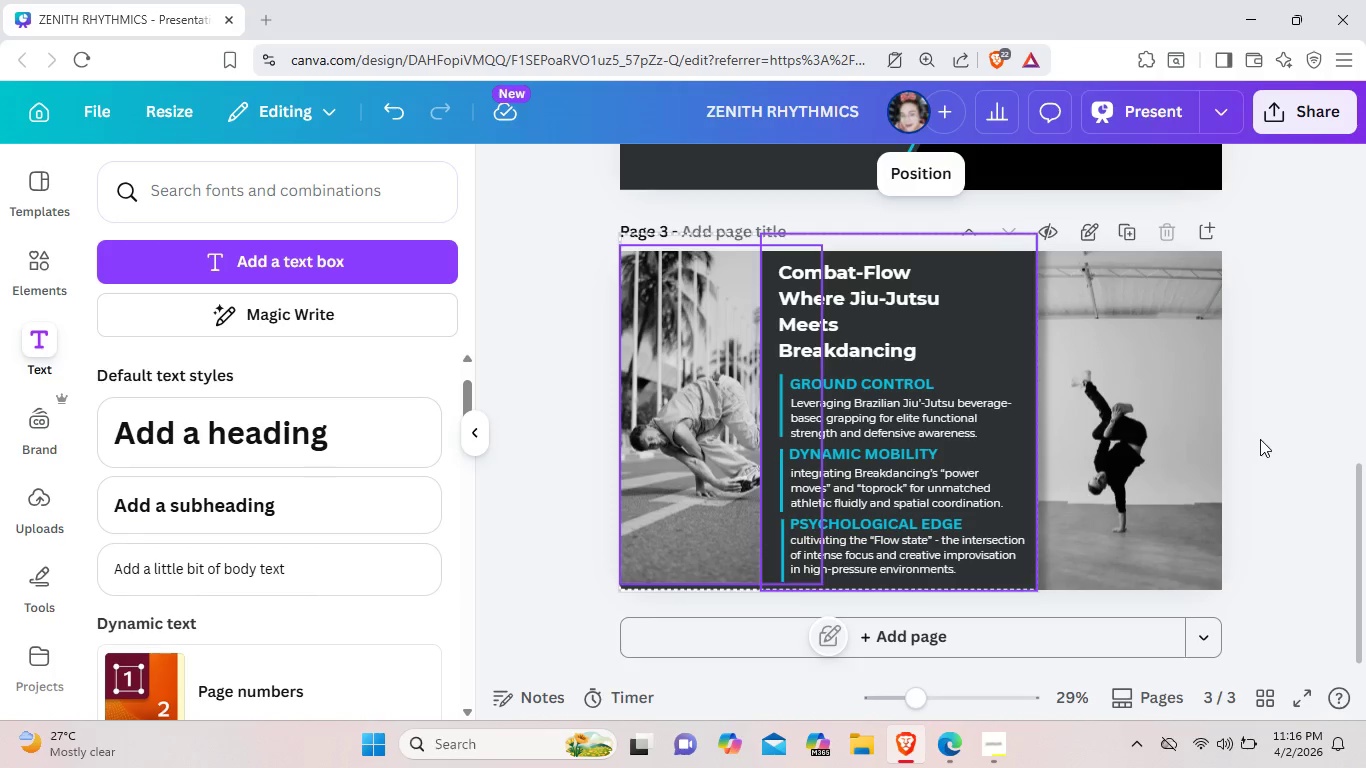 
left_click([1311, 471])
 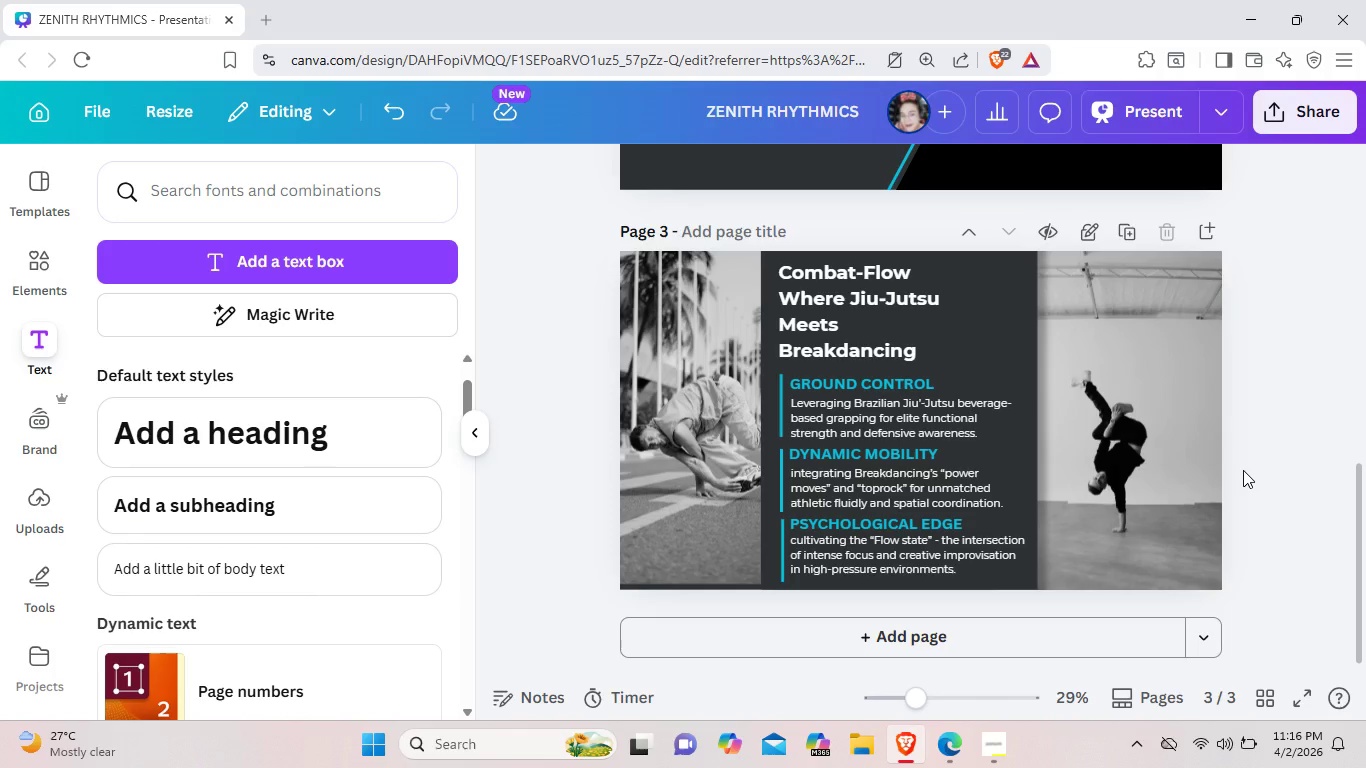 
wait(14.45)
 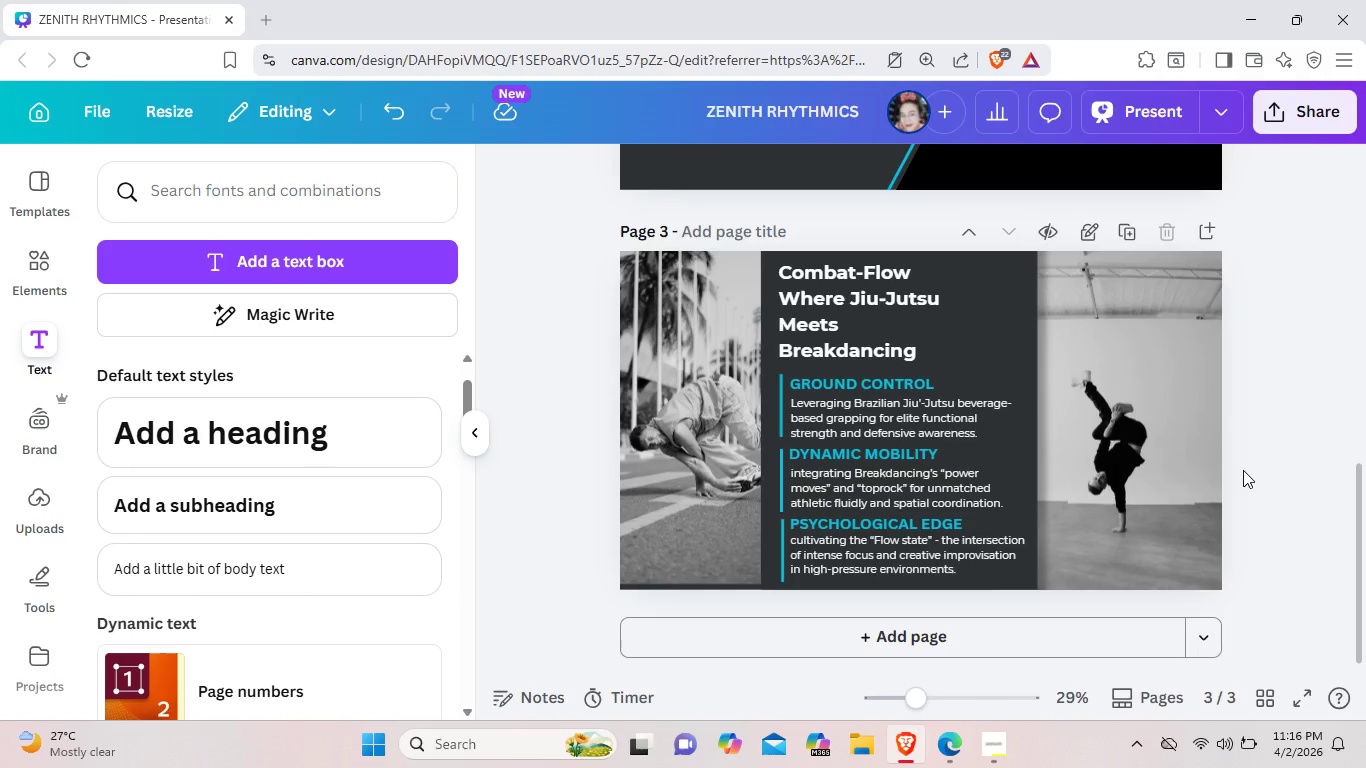 
left_click([982, 740])